 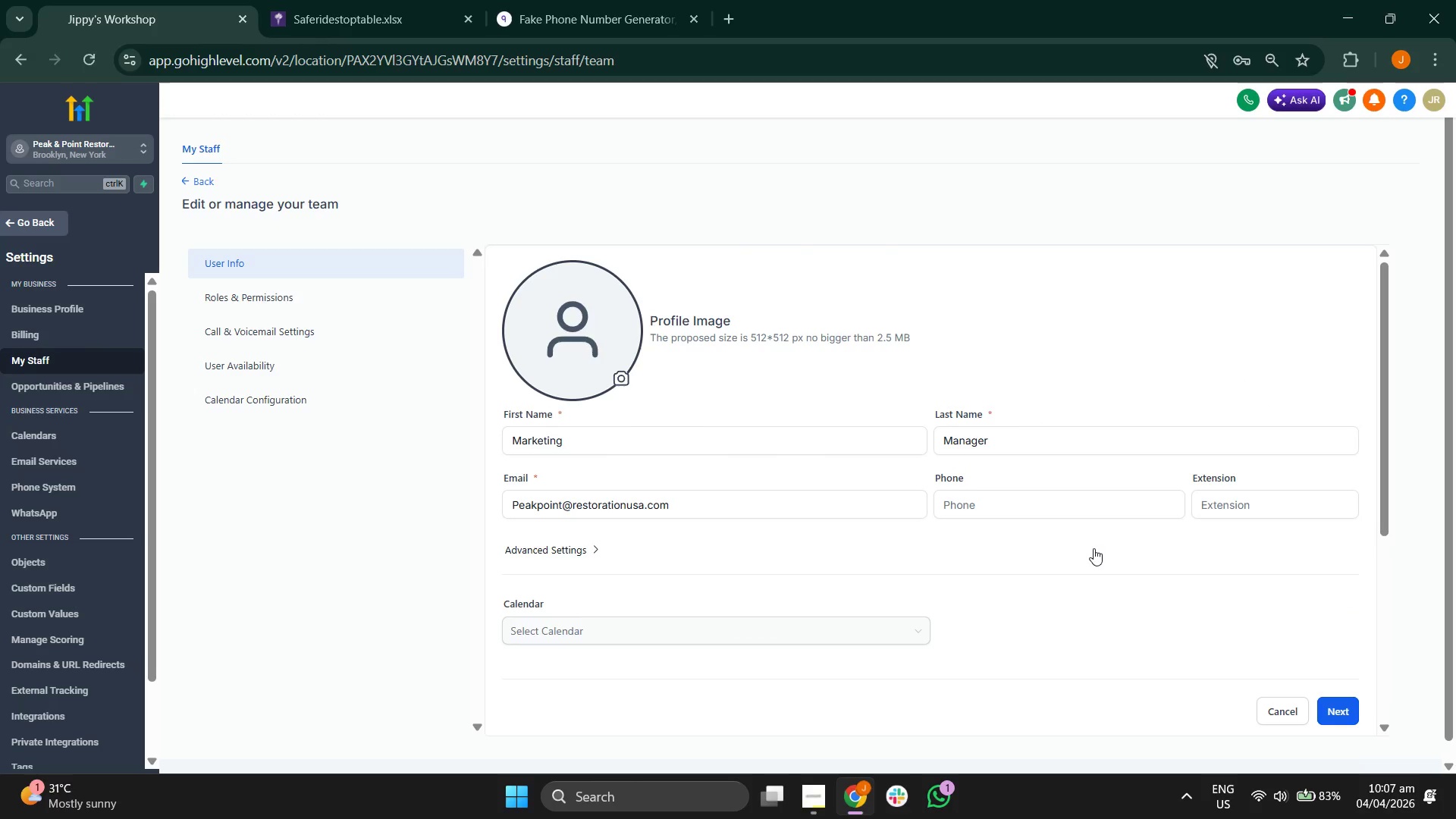 
scroll: coordinate [1047, 564], scroll_direction: down, amount: 5.0
 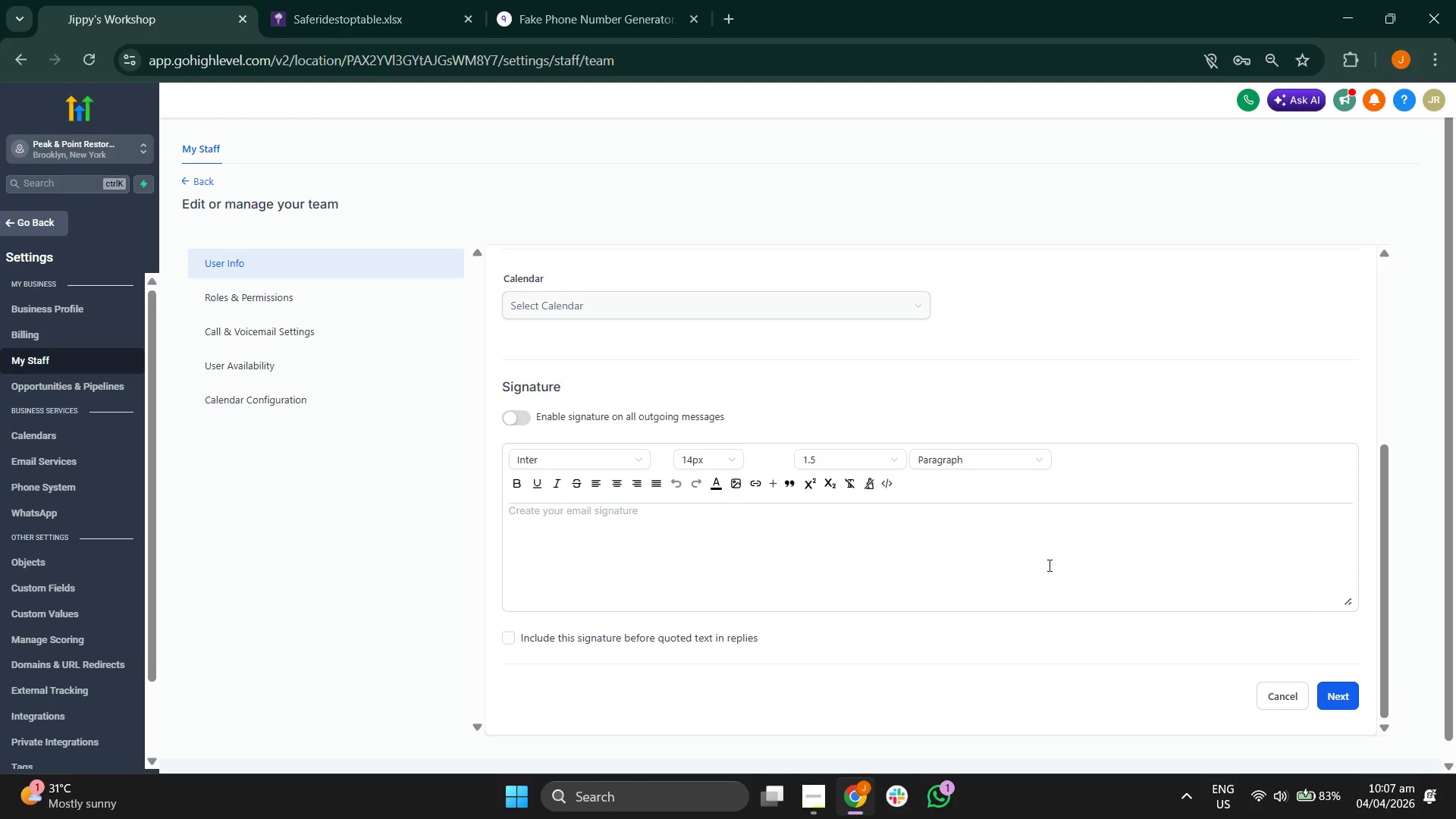 
scroll: coordinate [1048, 565], scroll_direction: up, amount: 5.0
 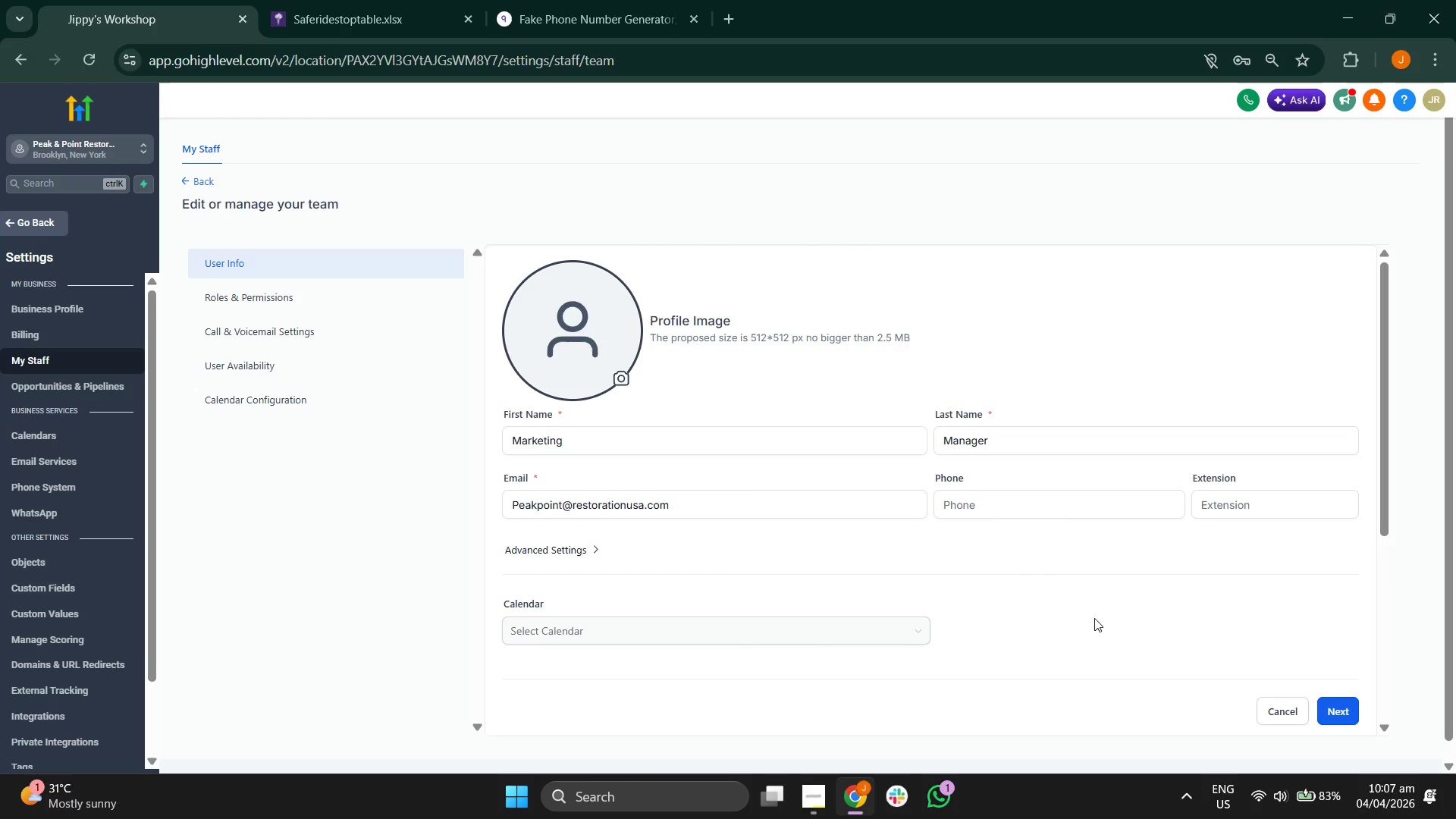 
left_click([1097, 618])
 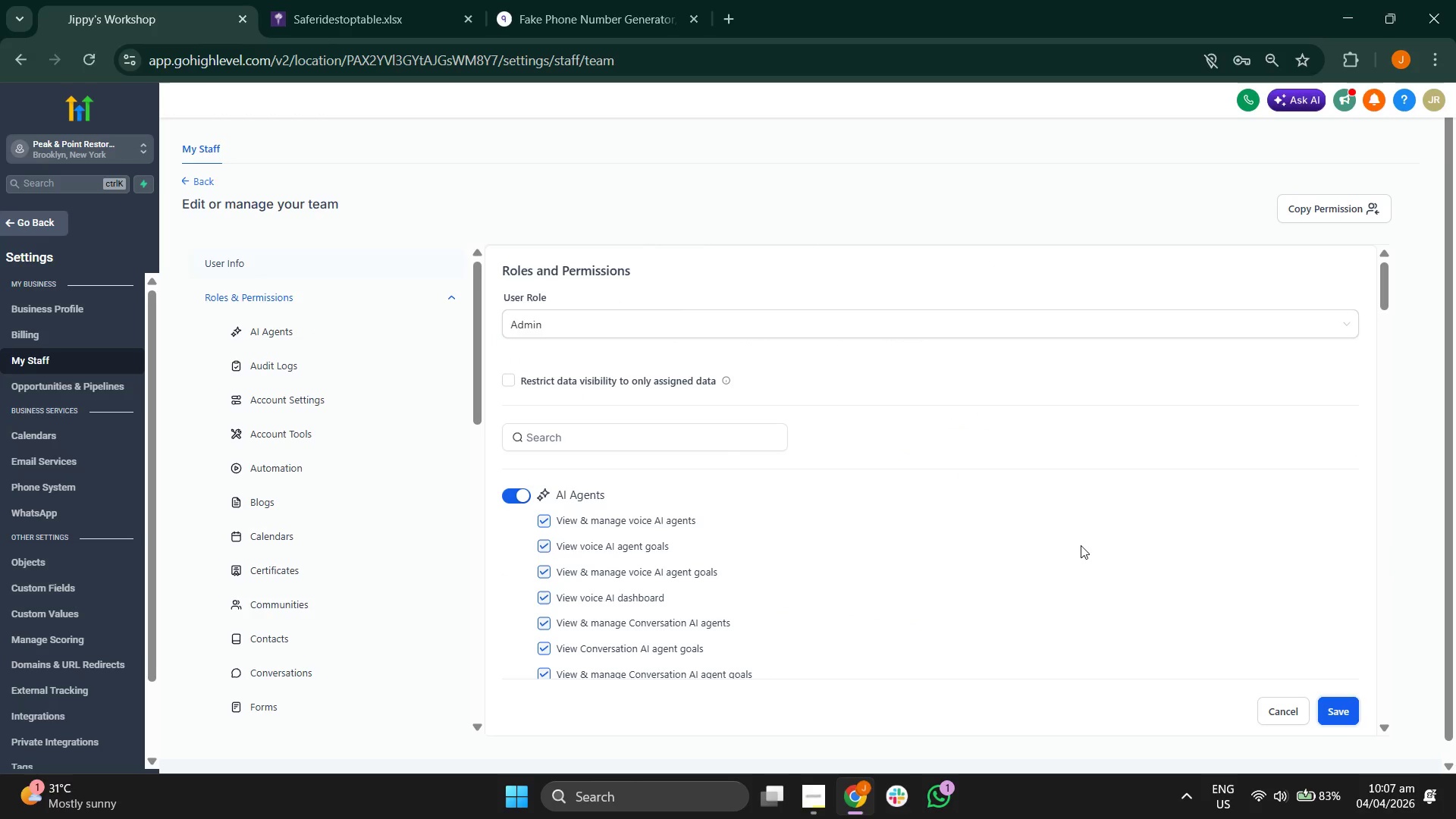 
scroll: coordinate [940, 444], scroll_direction: down, amount: 6.0
 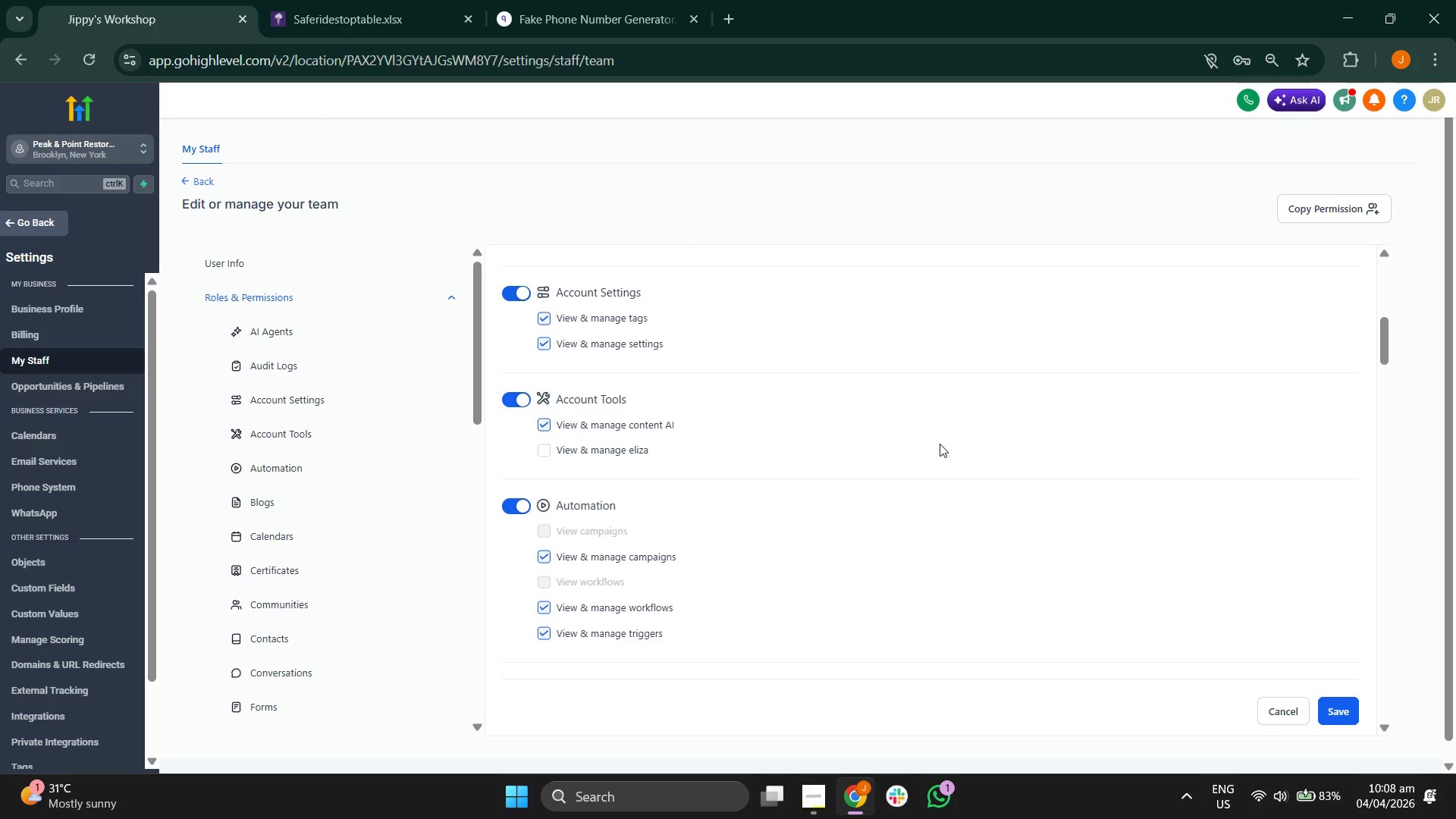 
scroll: coordinate [940, 444], scroll_direction: down, amount: 5.0
 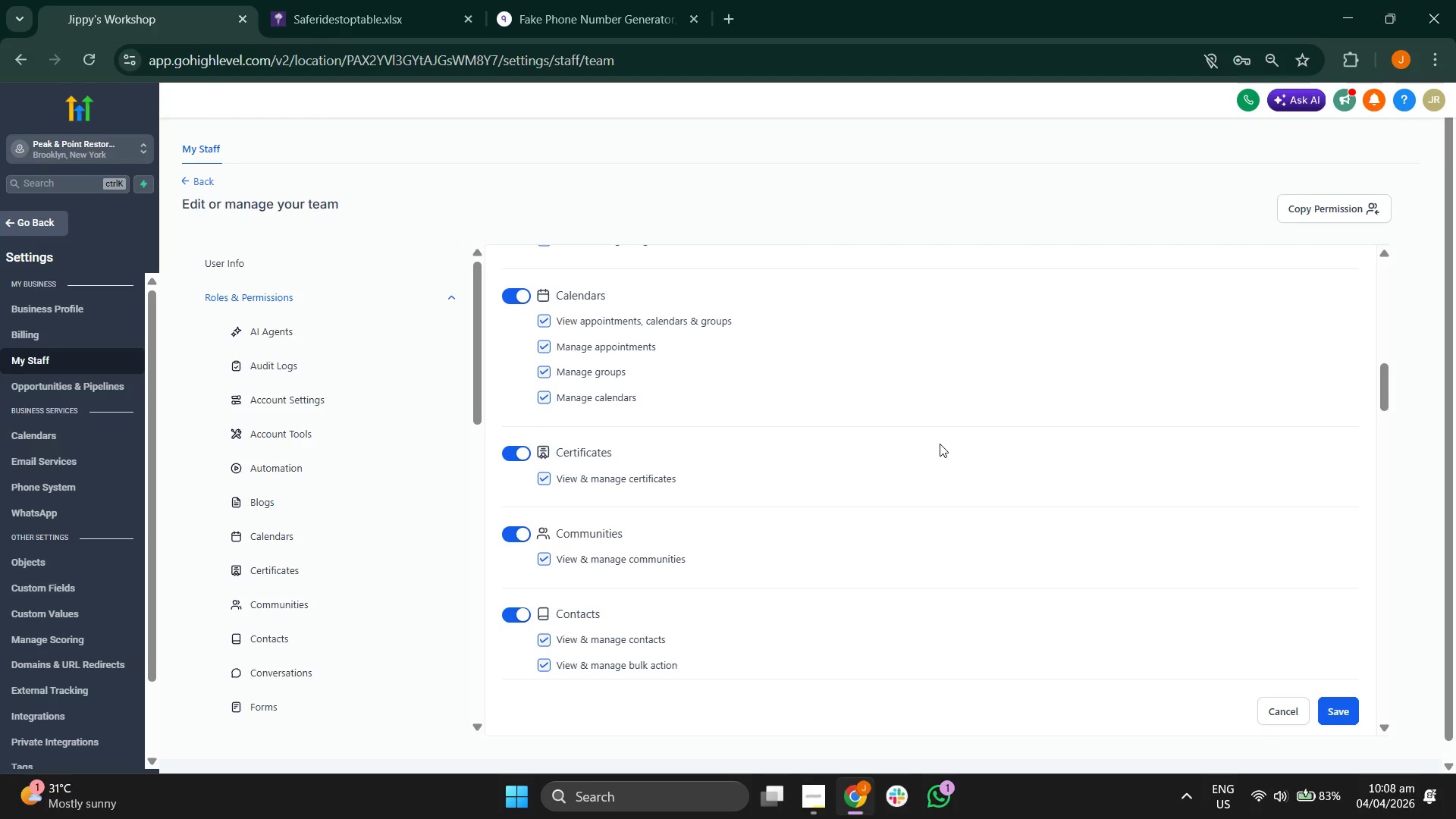 
scroll: coordinate [940, 444], scroll_direction: down, amount: 5.0
 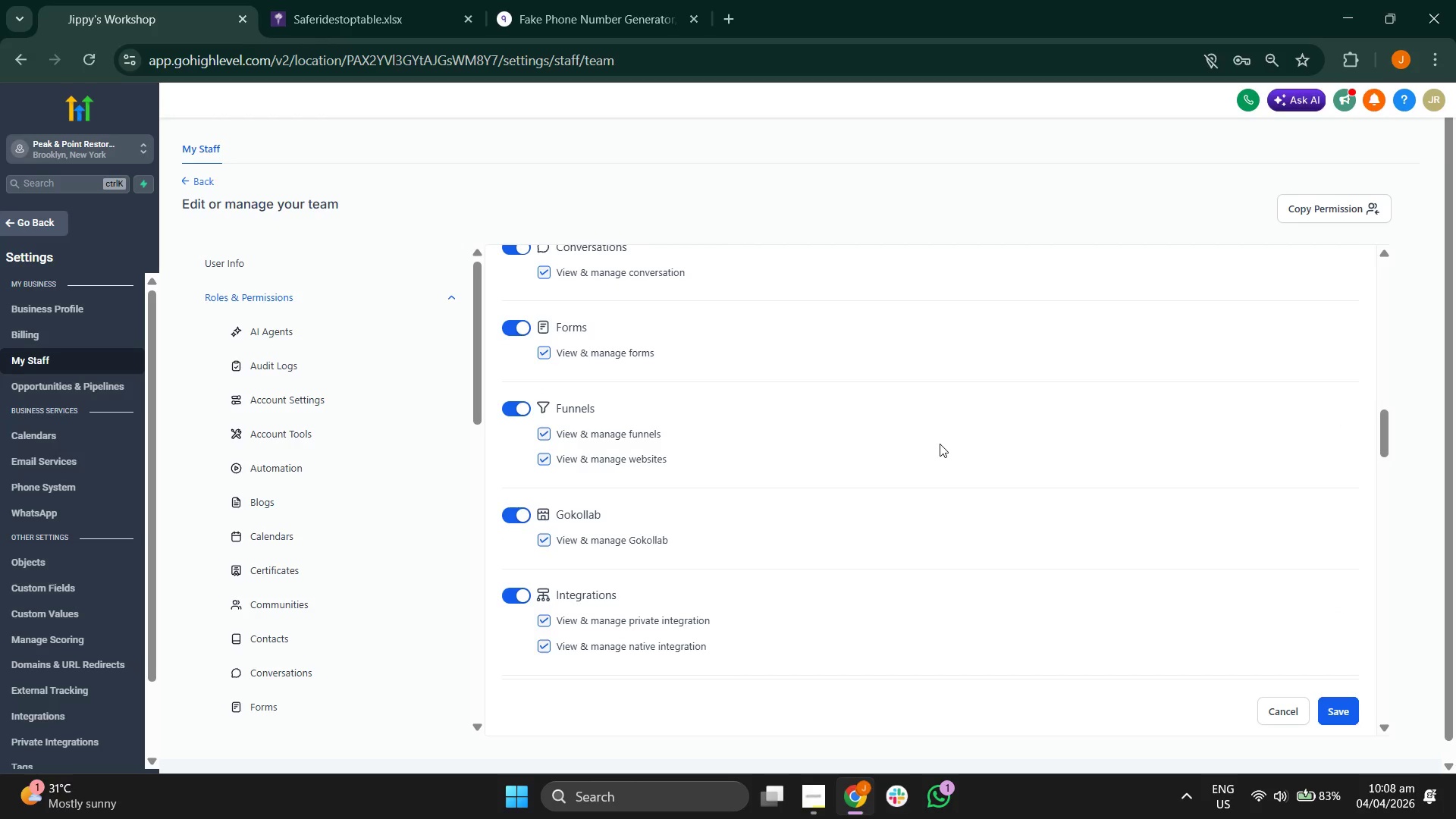 
scroll: coordinate [958, 438], scroll_direction: down, amount: 5.0
 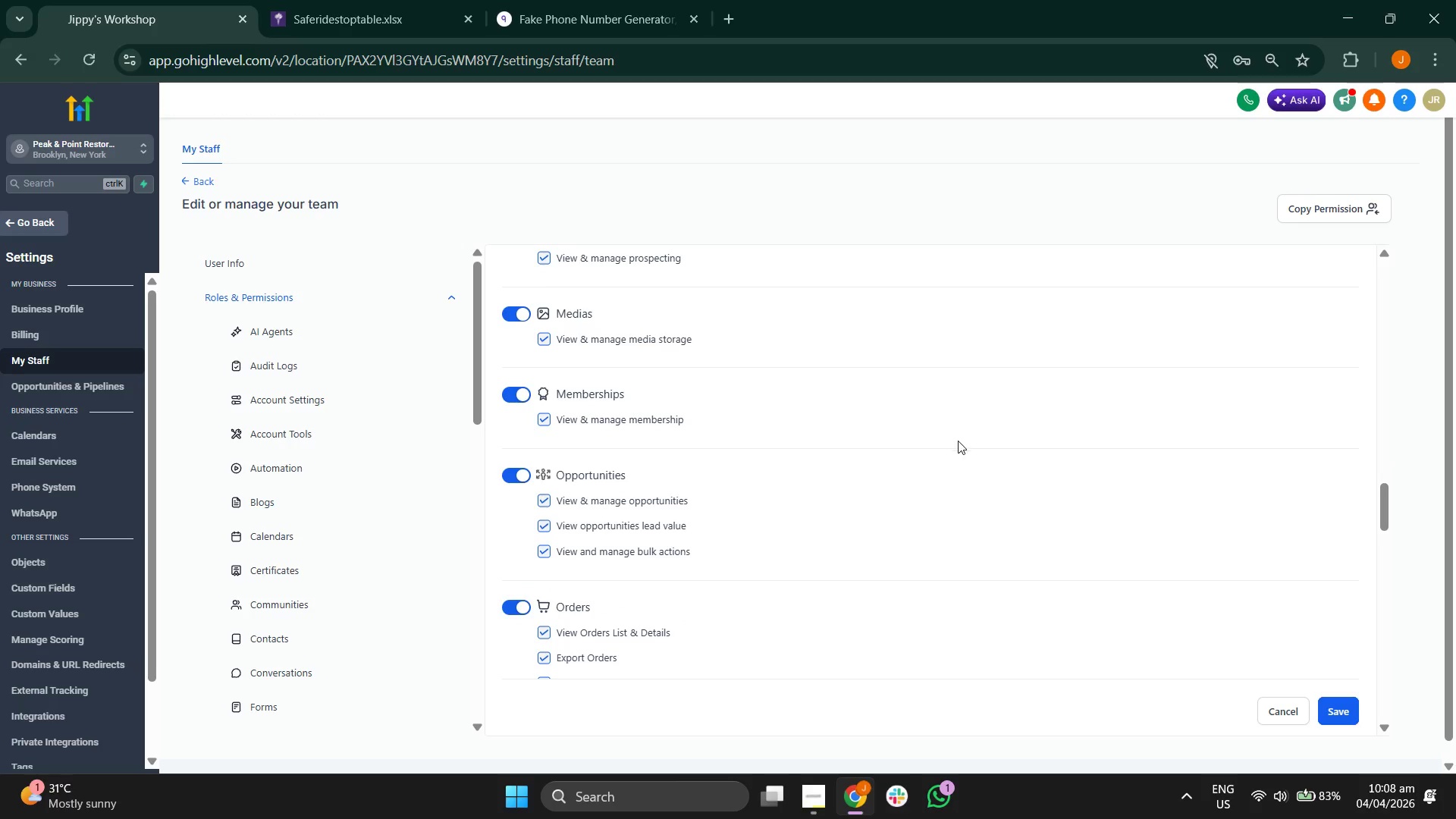 
scroll: coordinate [934, 378], scroll_direction: down, amount: 3.0
 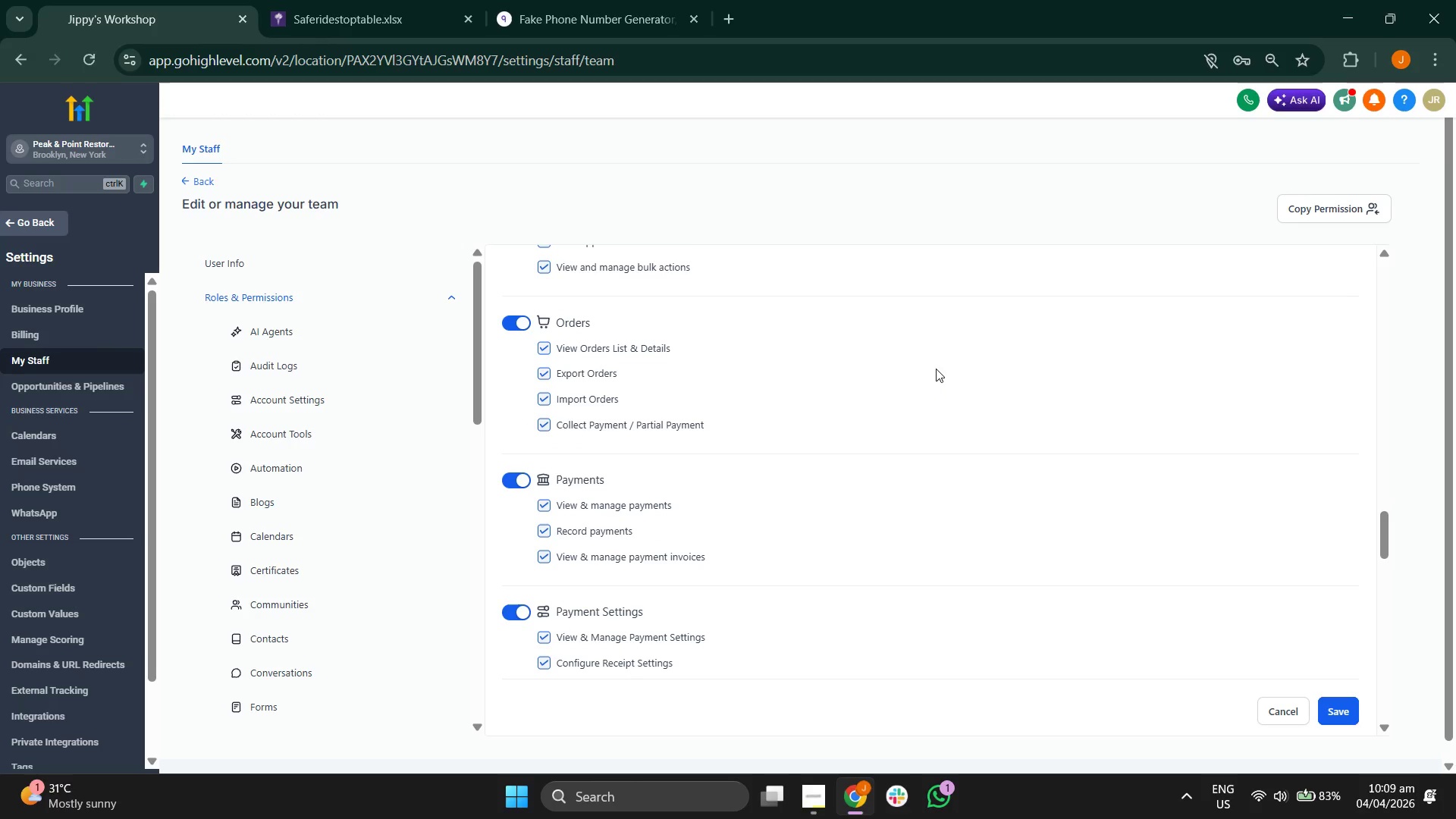 
wait(5.1)
 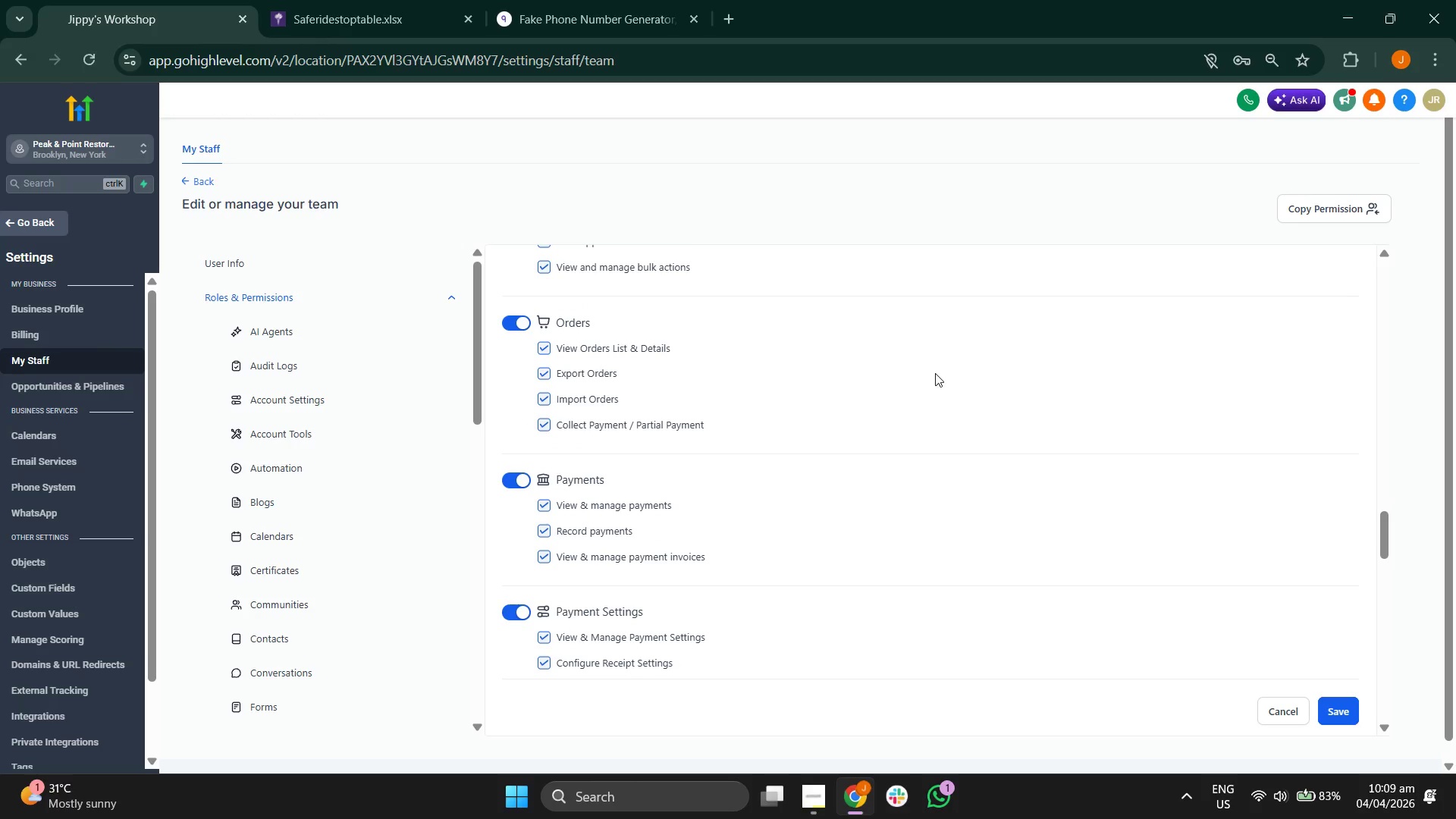 
scroll: coordinate [936, 369], scroll_direction: down, amount: 5.0
 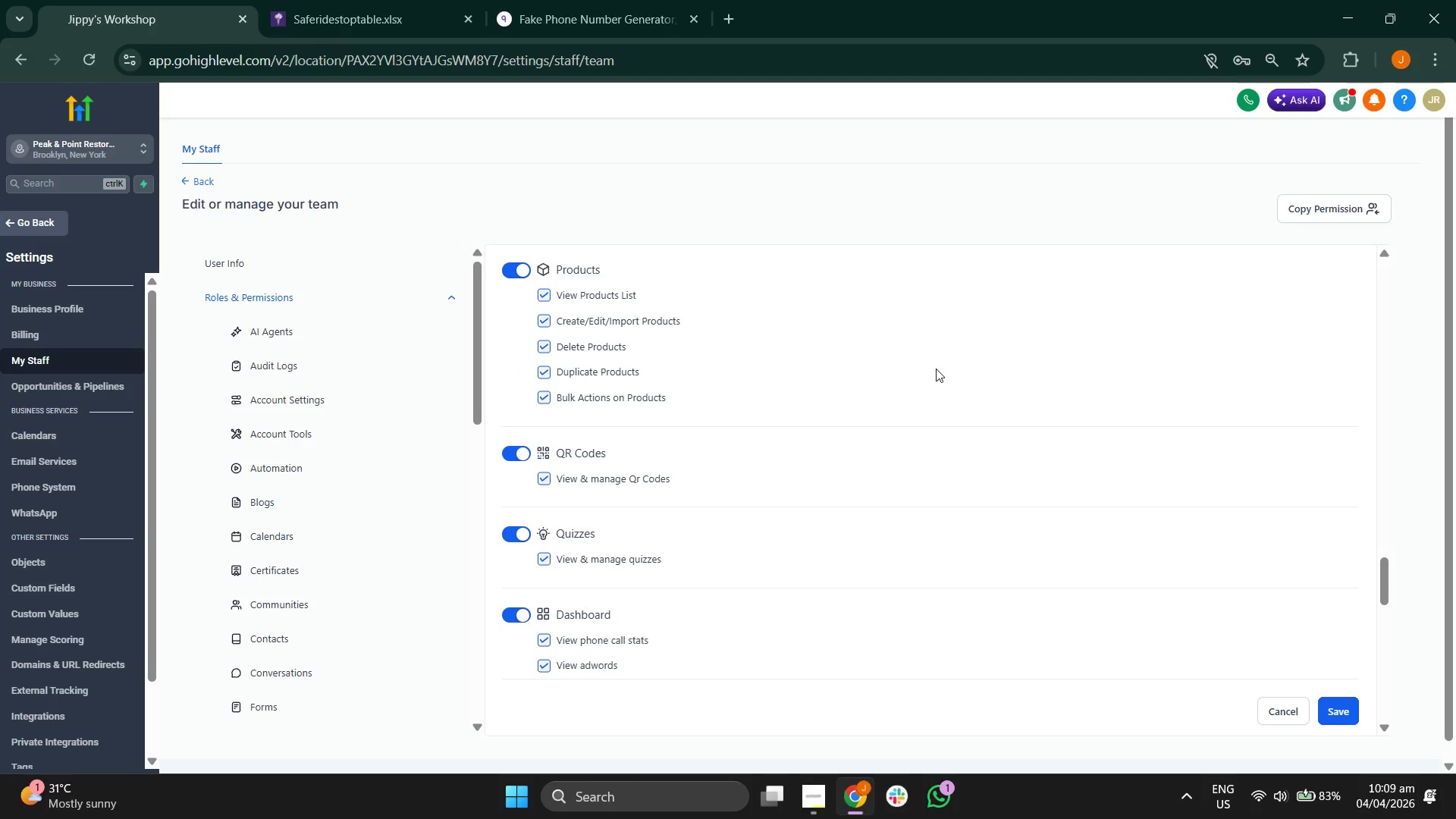 
scroll: coordinate [936, 369], scroll_direction: down, amount: 1.0
 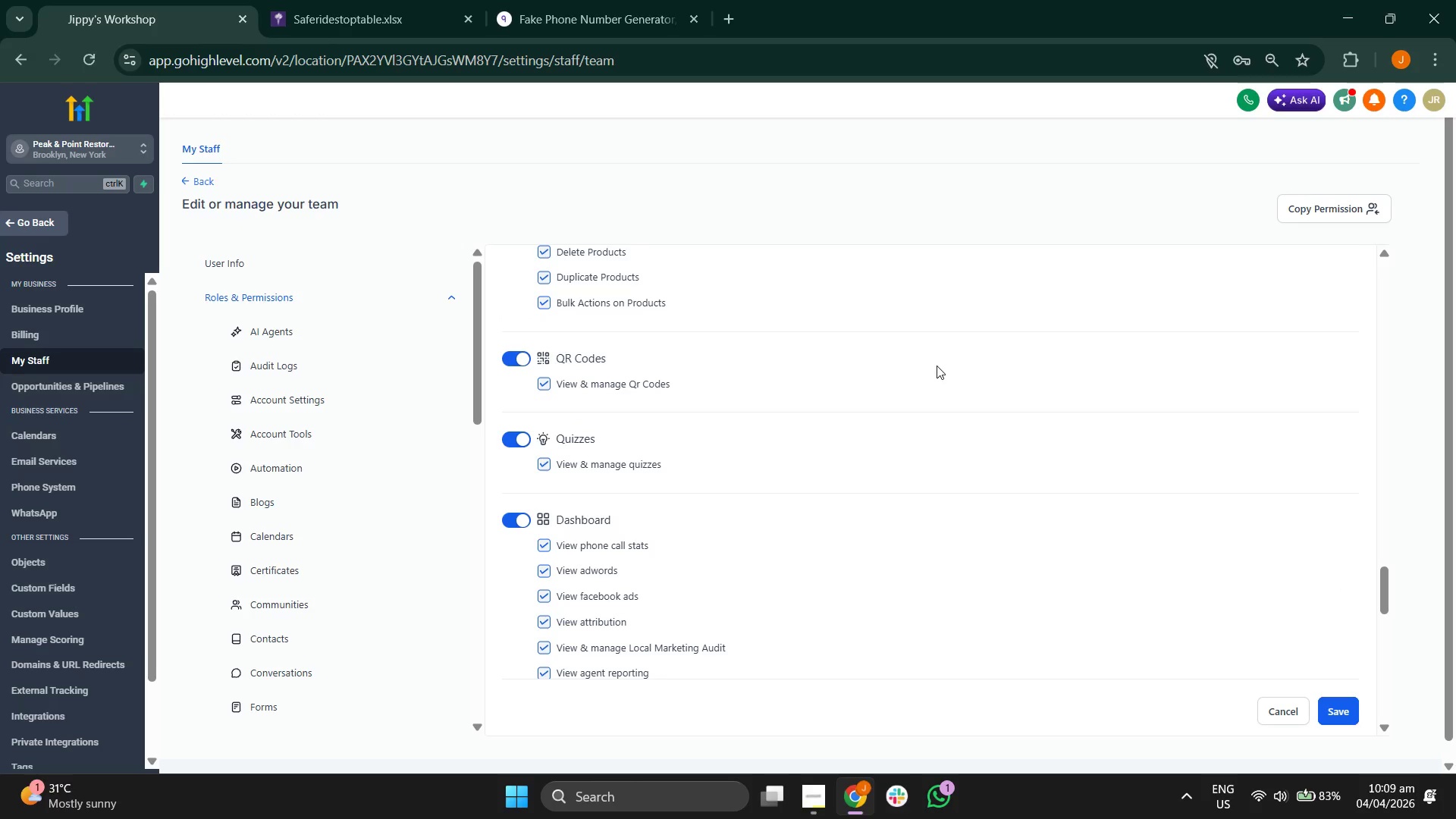 
wait(10.52)
 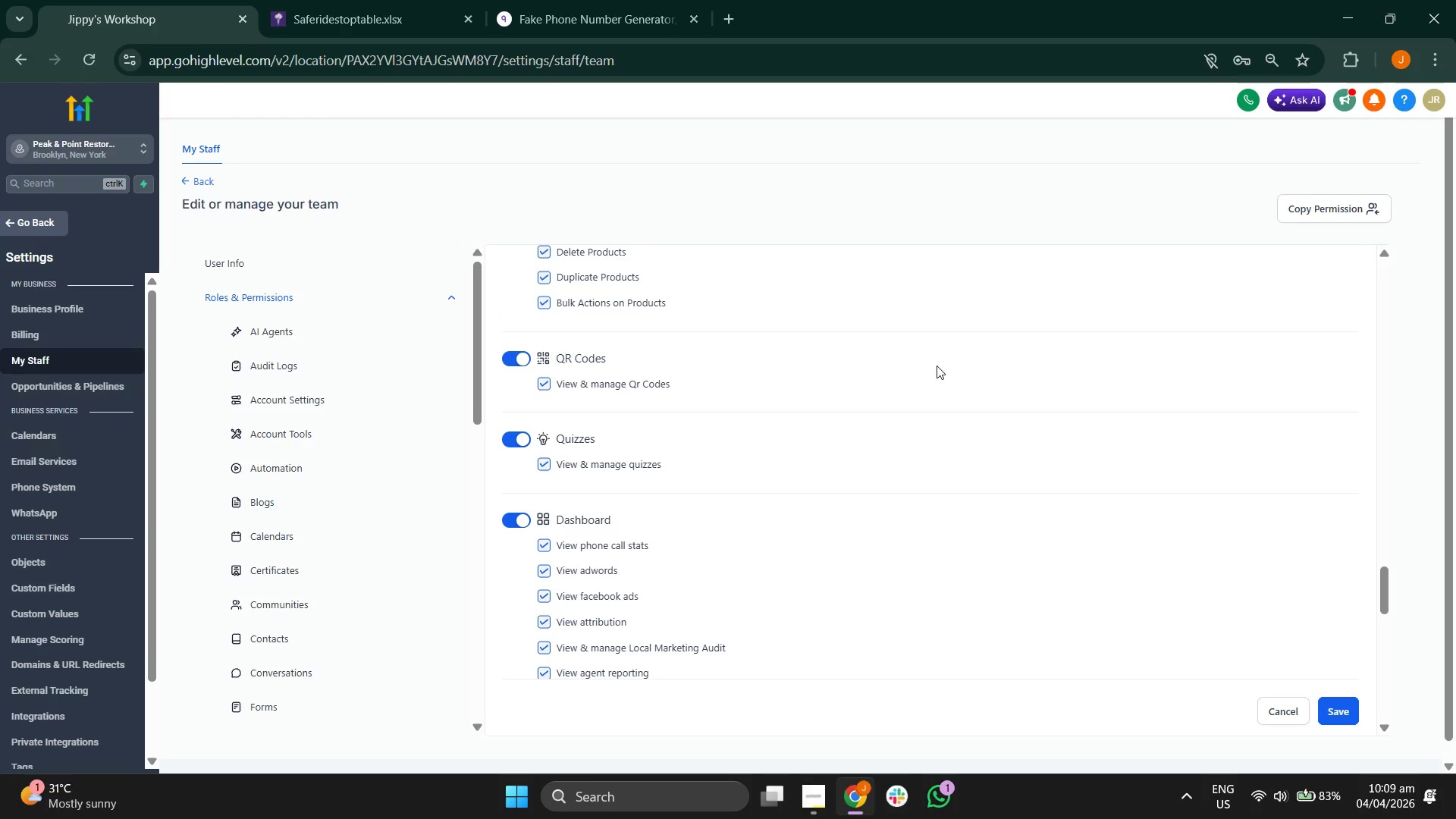 
scroll: coordinate [937, 366], scroll_direction: down, amount: 2.0
 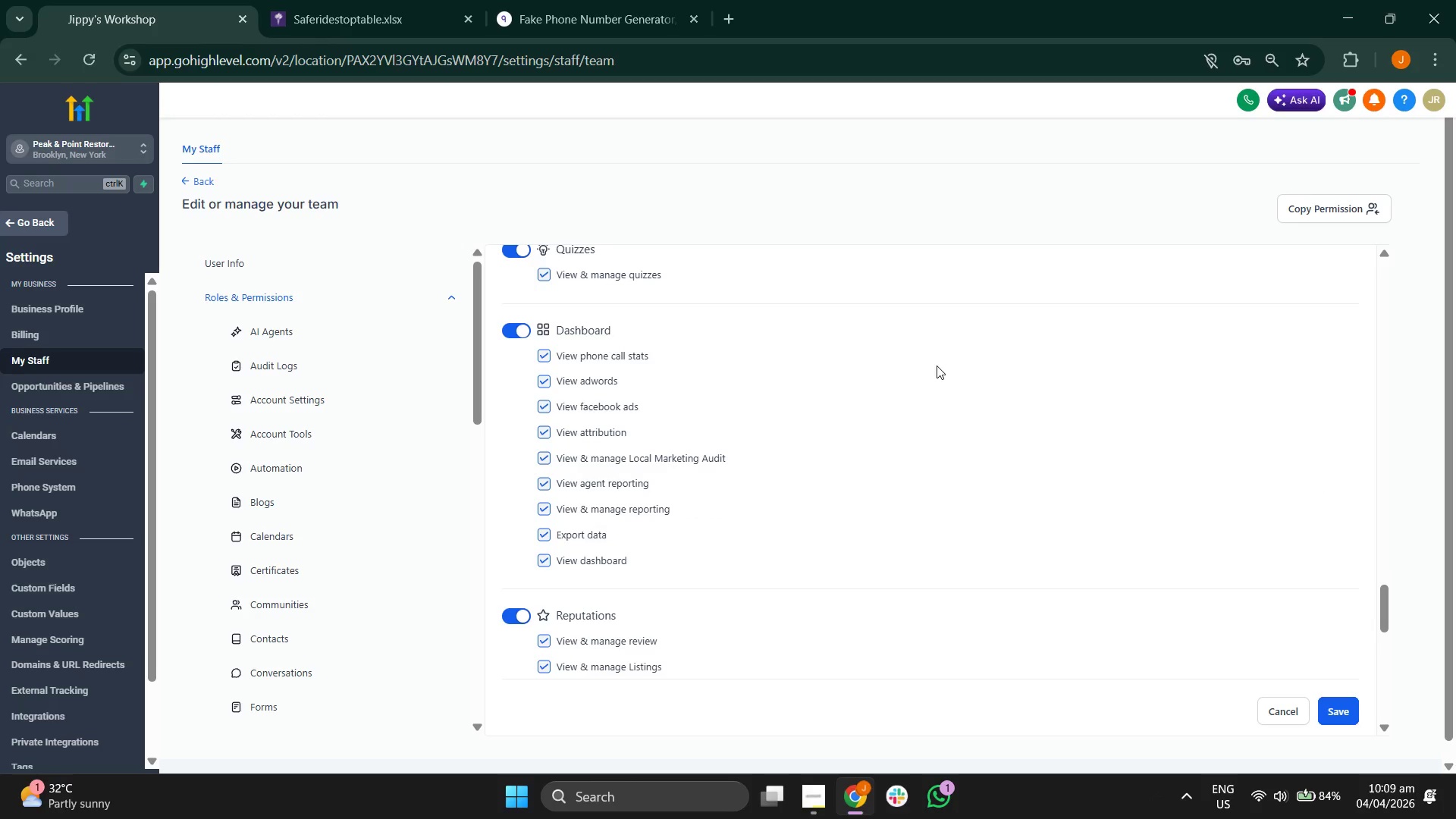 
wait(5.32)
 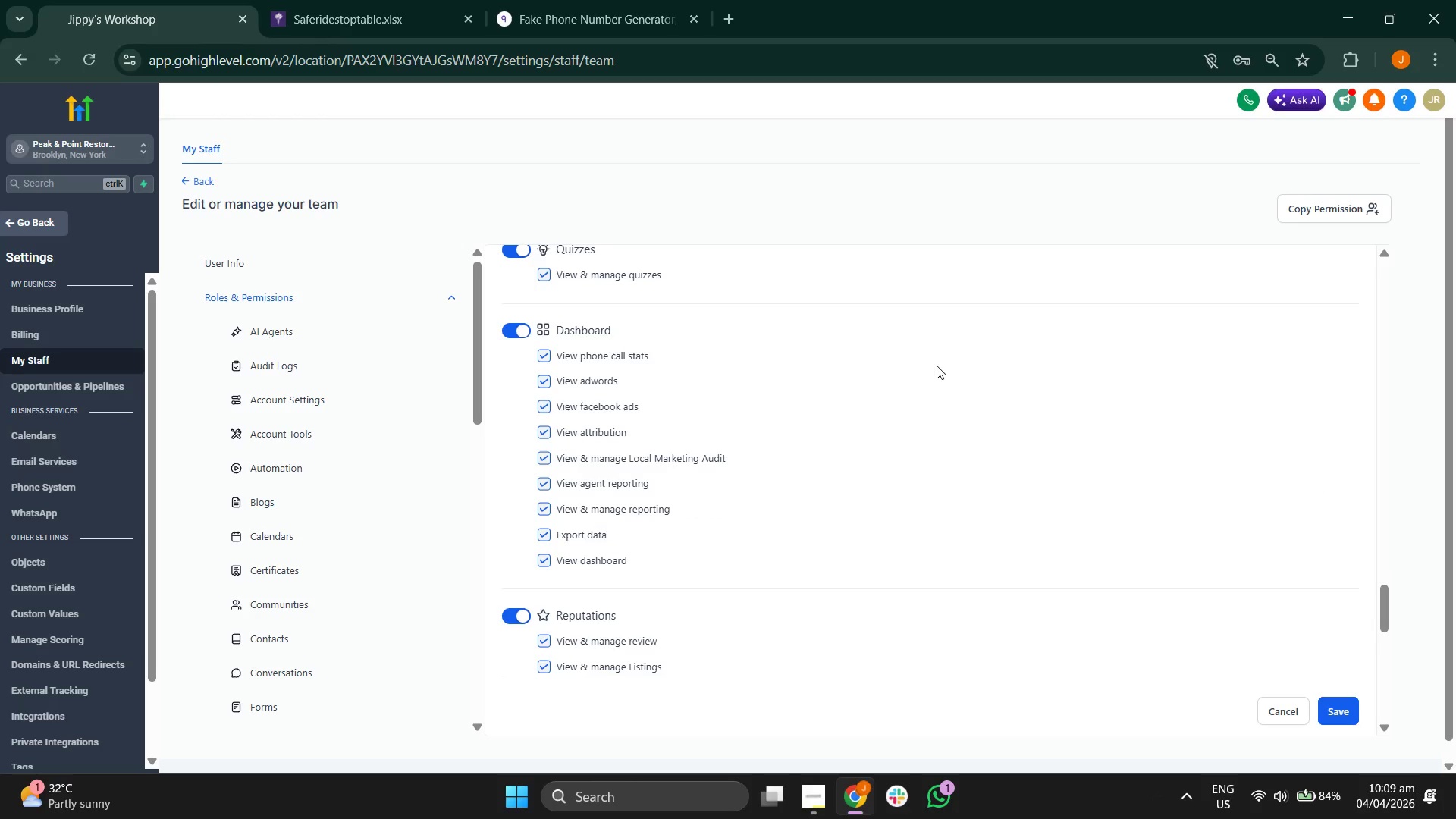 
scroll: coordinate [937, 366], scroll_direction: down, amount: 1.0
 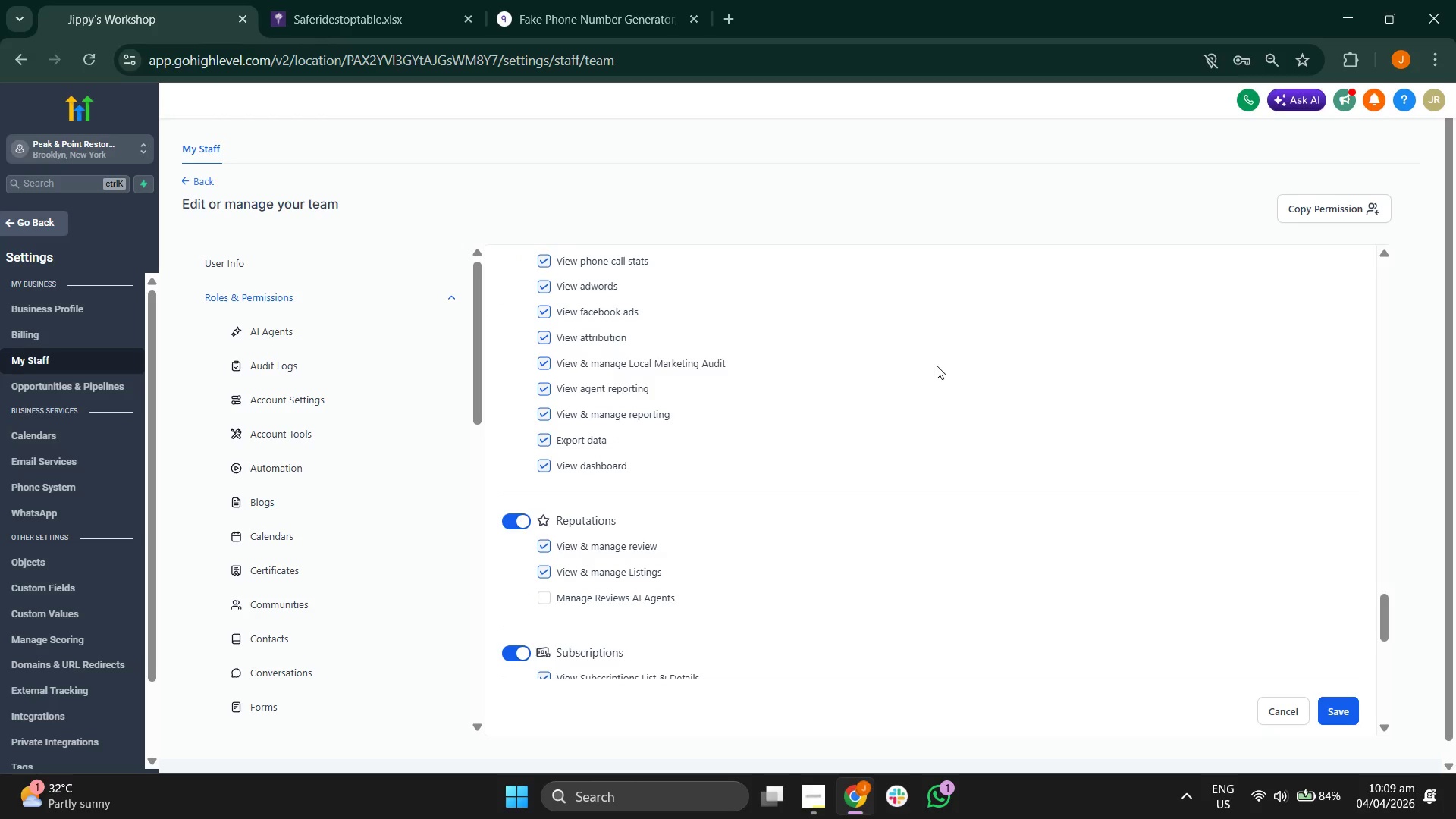 
wait(7.58)
 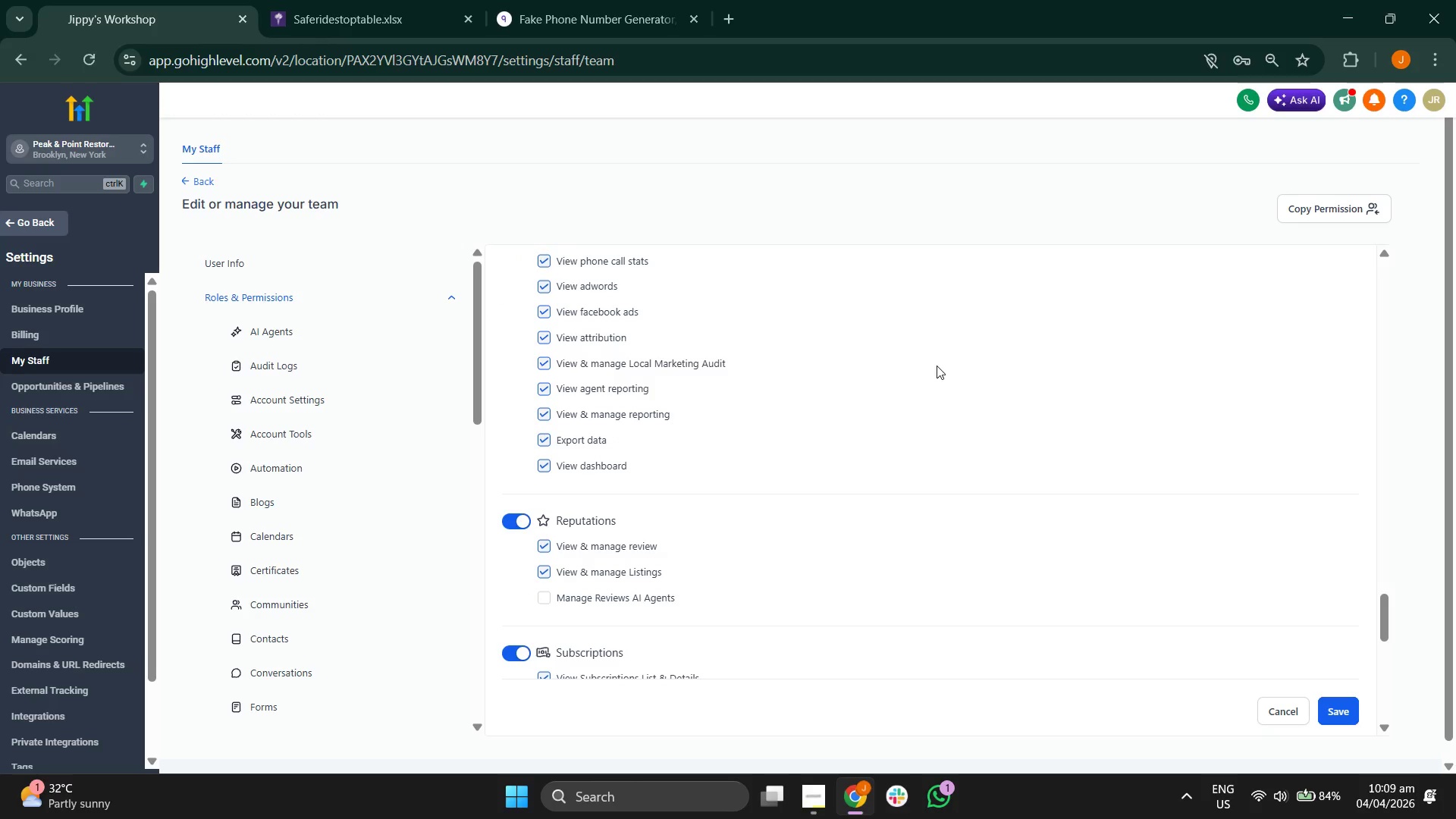 
scroll: coordinate [937, 366], scroll_direction: down, amount: 5.0
 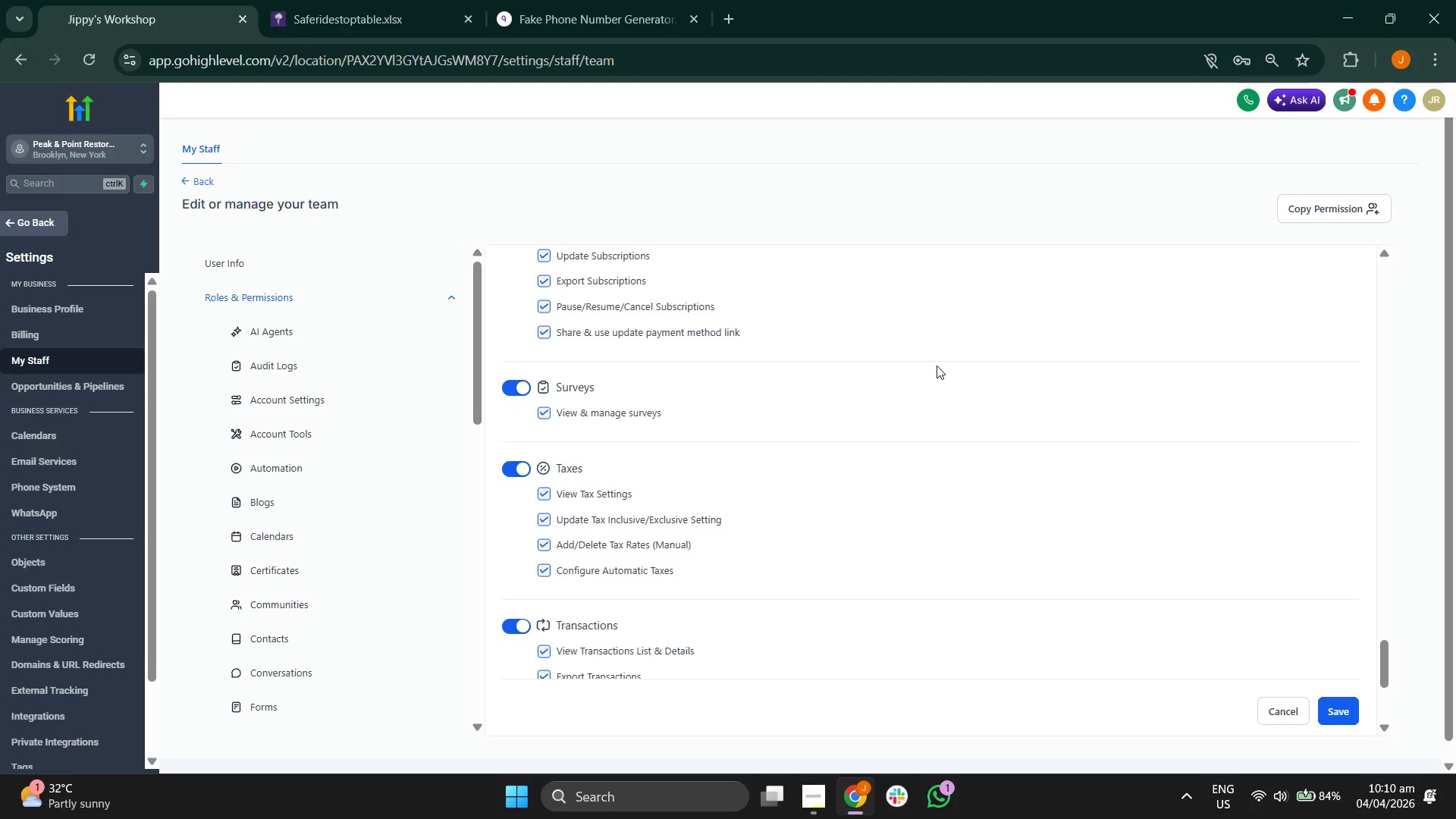 
wait(6.33)
 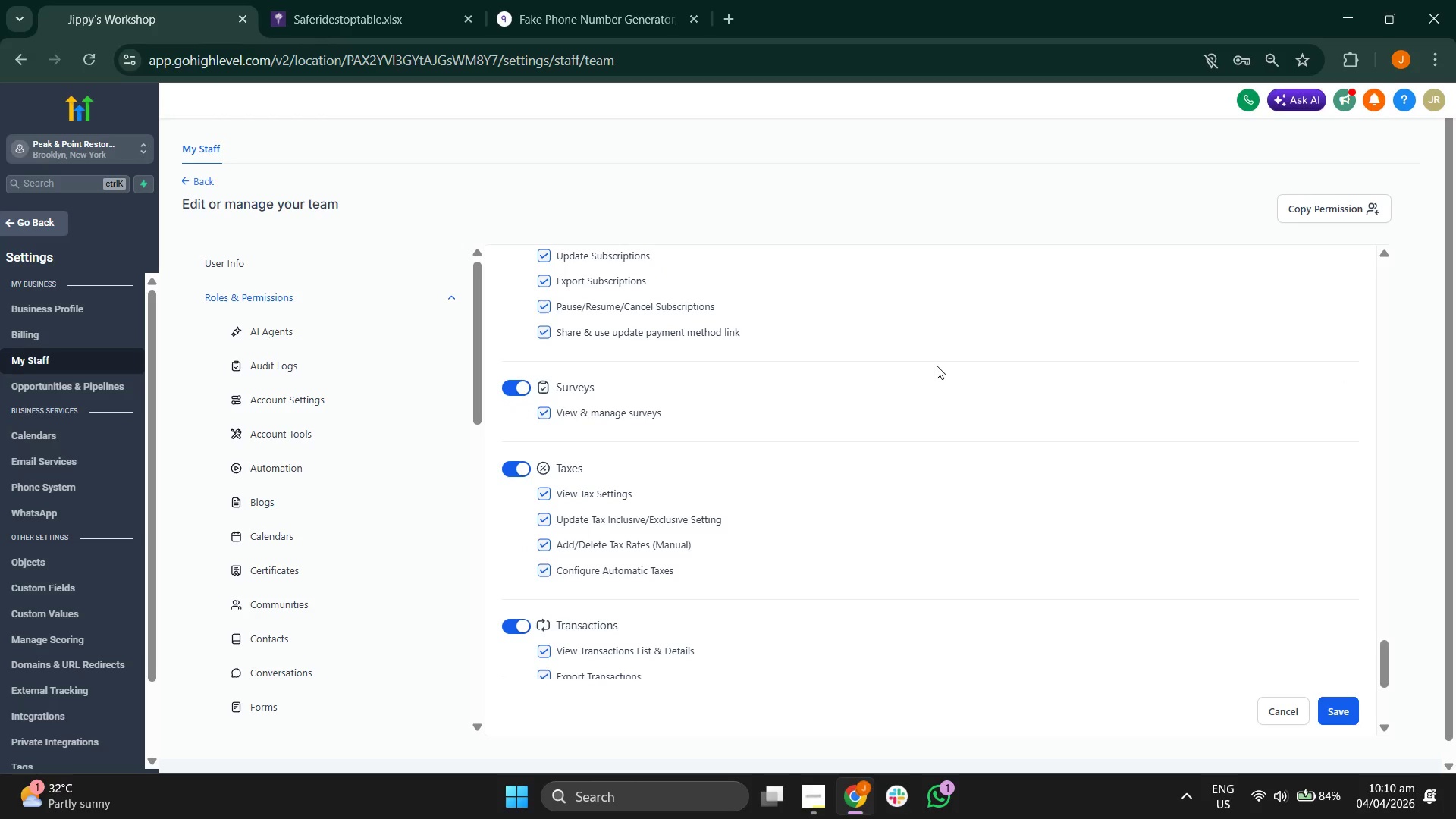 
scroll: coordinate [937, 366], scroll_direction: down, amount: 4.0
 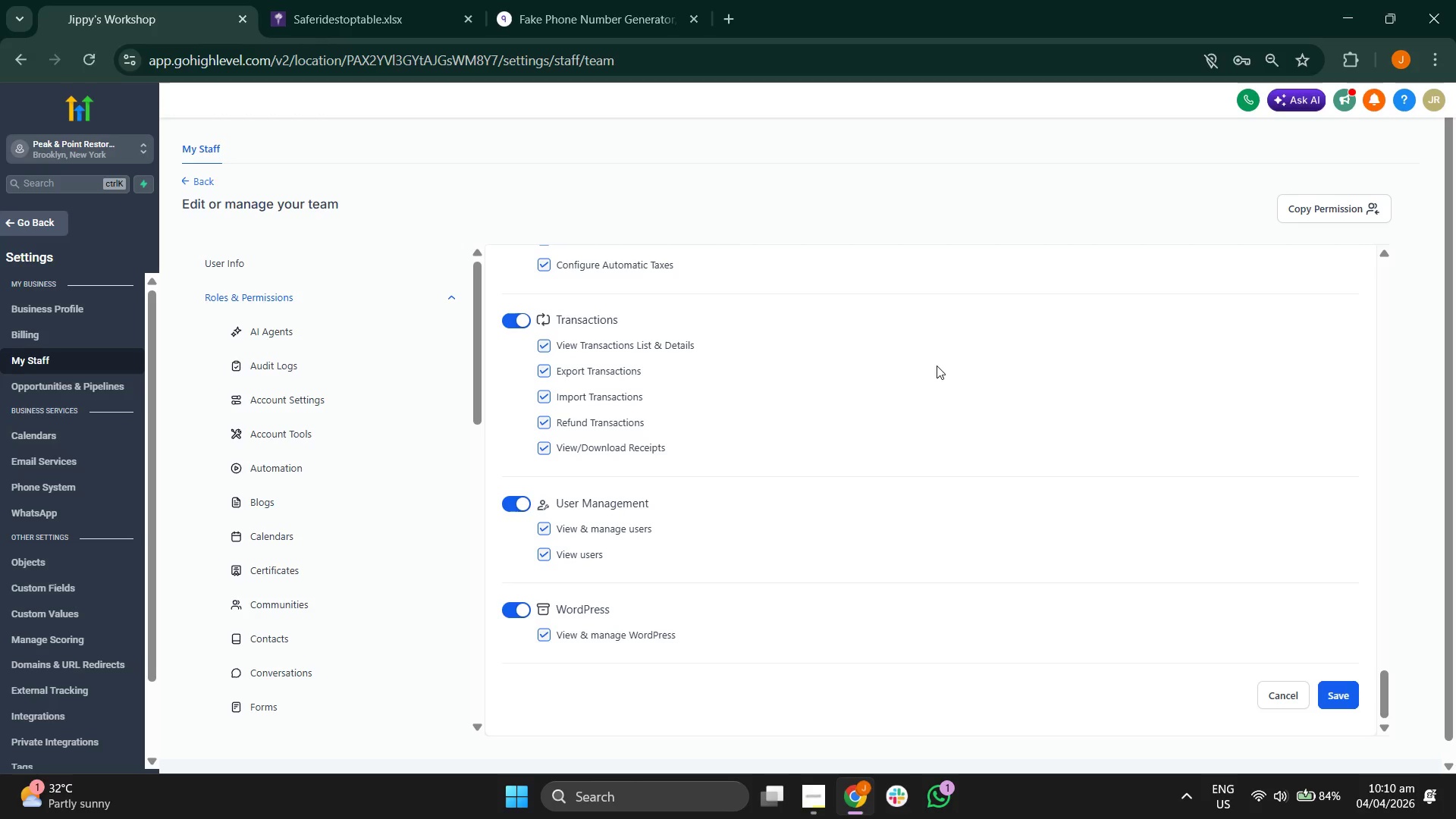 
scroll: coordinate [937, 366], scroll_direction: none, amount: 0.0
 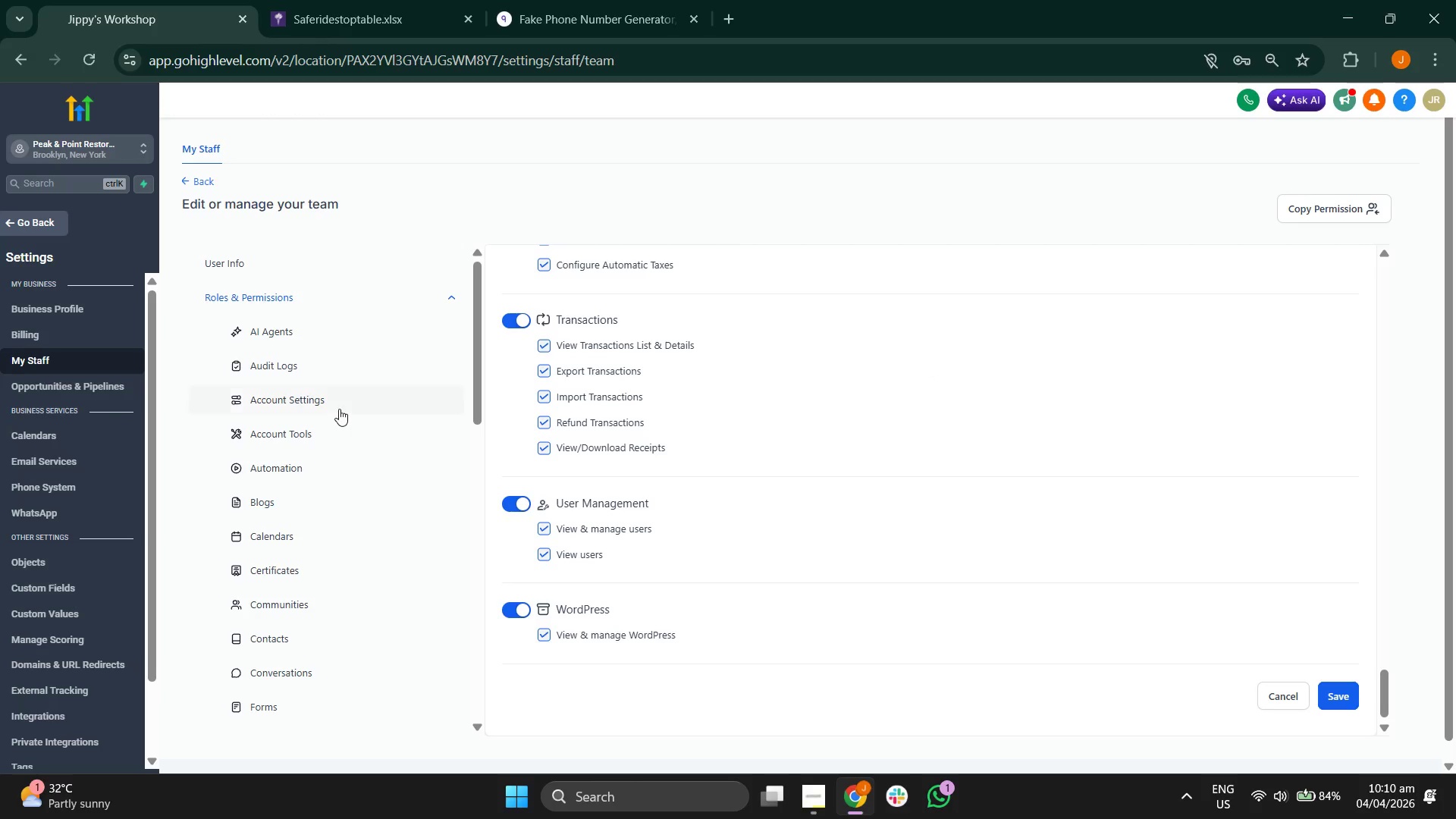 
scroll: coordinate [324, 421], scroll_direction: up, amount: 2.0
 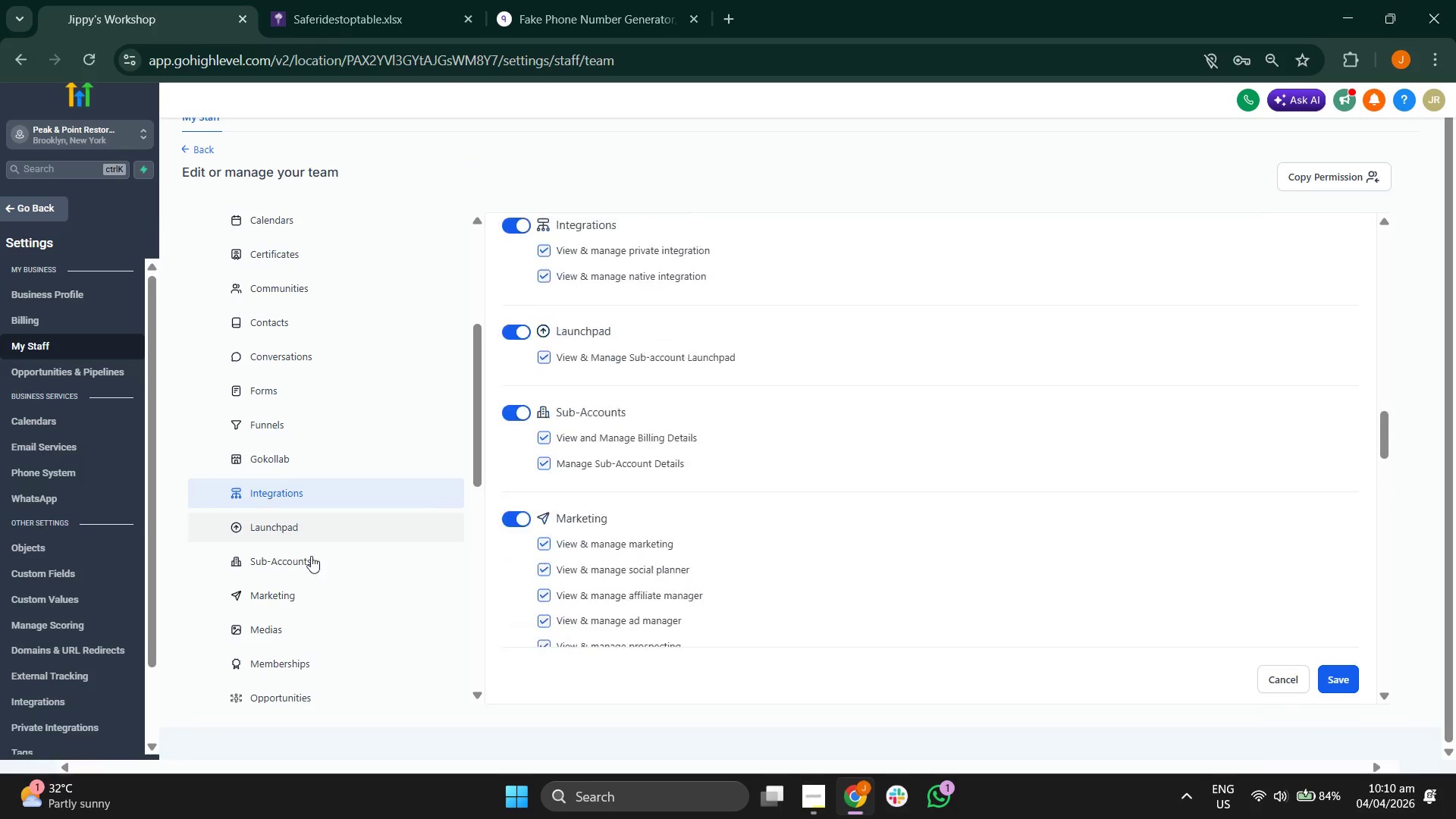 
left_click([302, 588])
 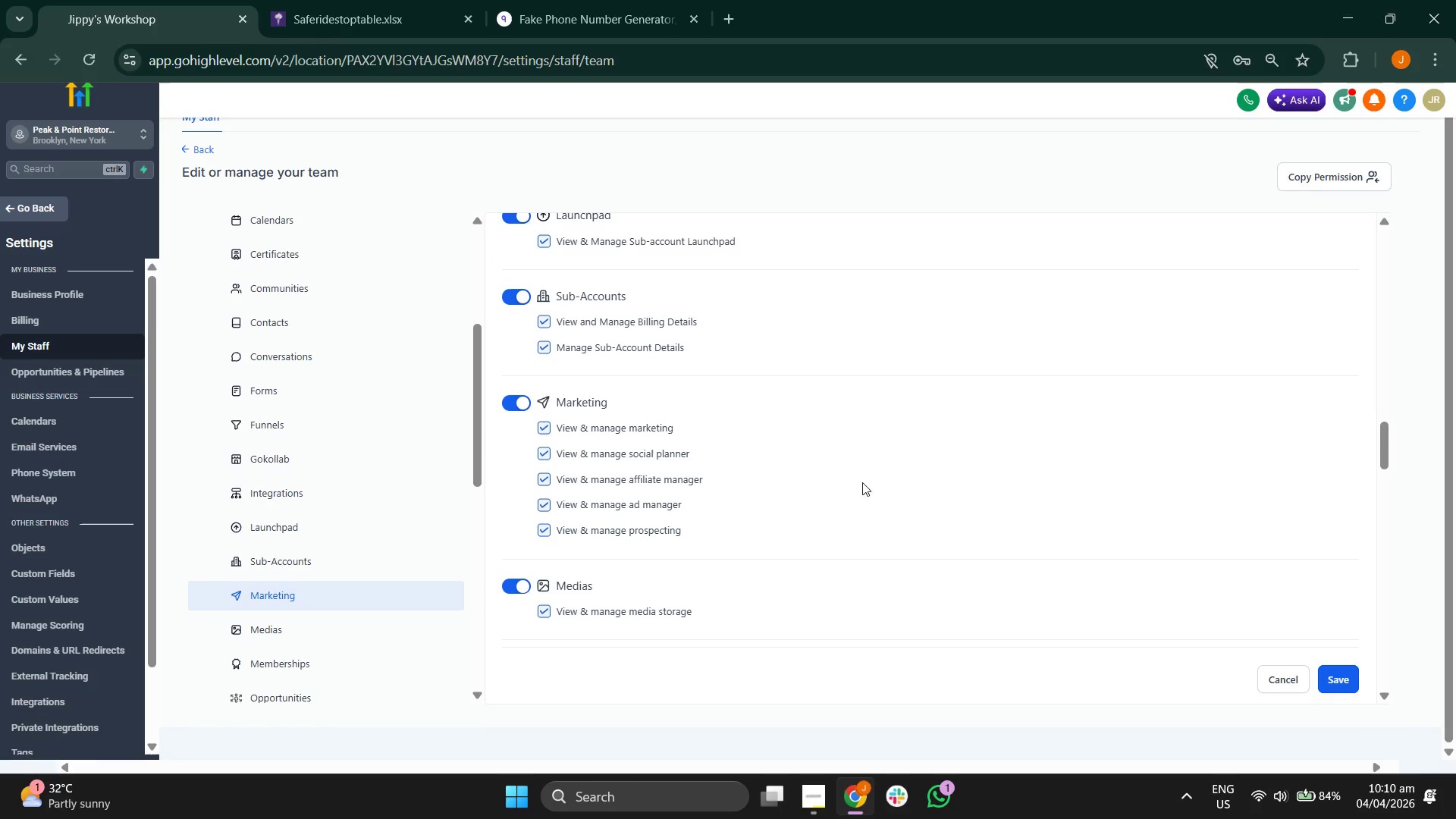 
scroll: coordinate [388, 590], scroll_direction: down, amount: 5.0
 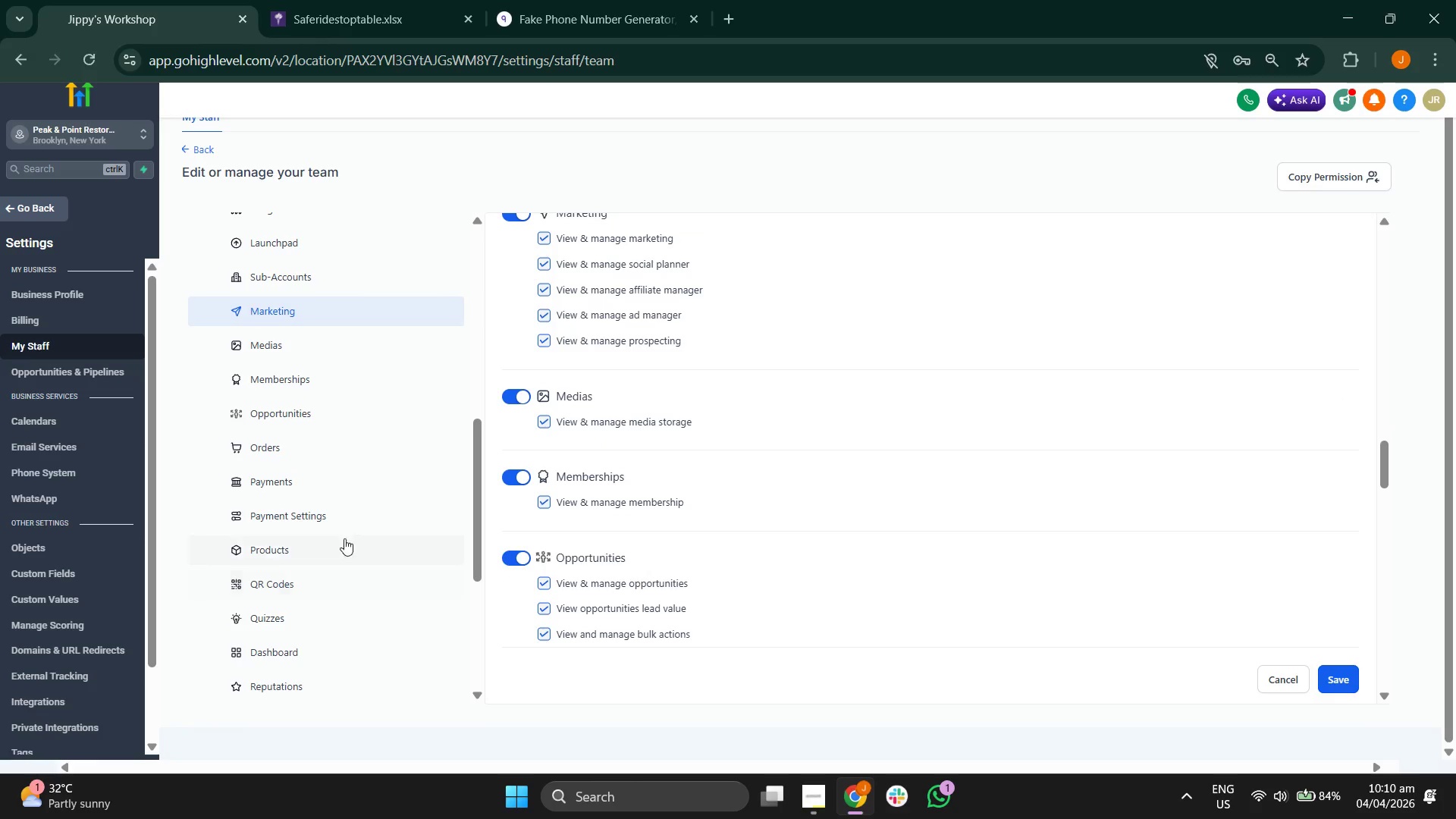 
left_click([347, 506])
 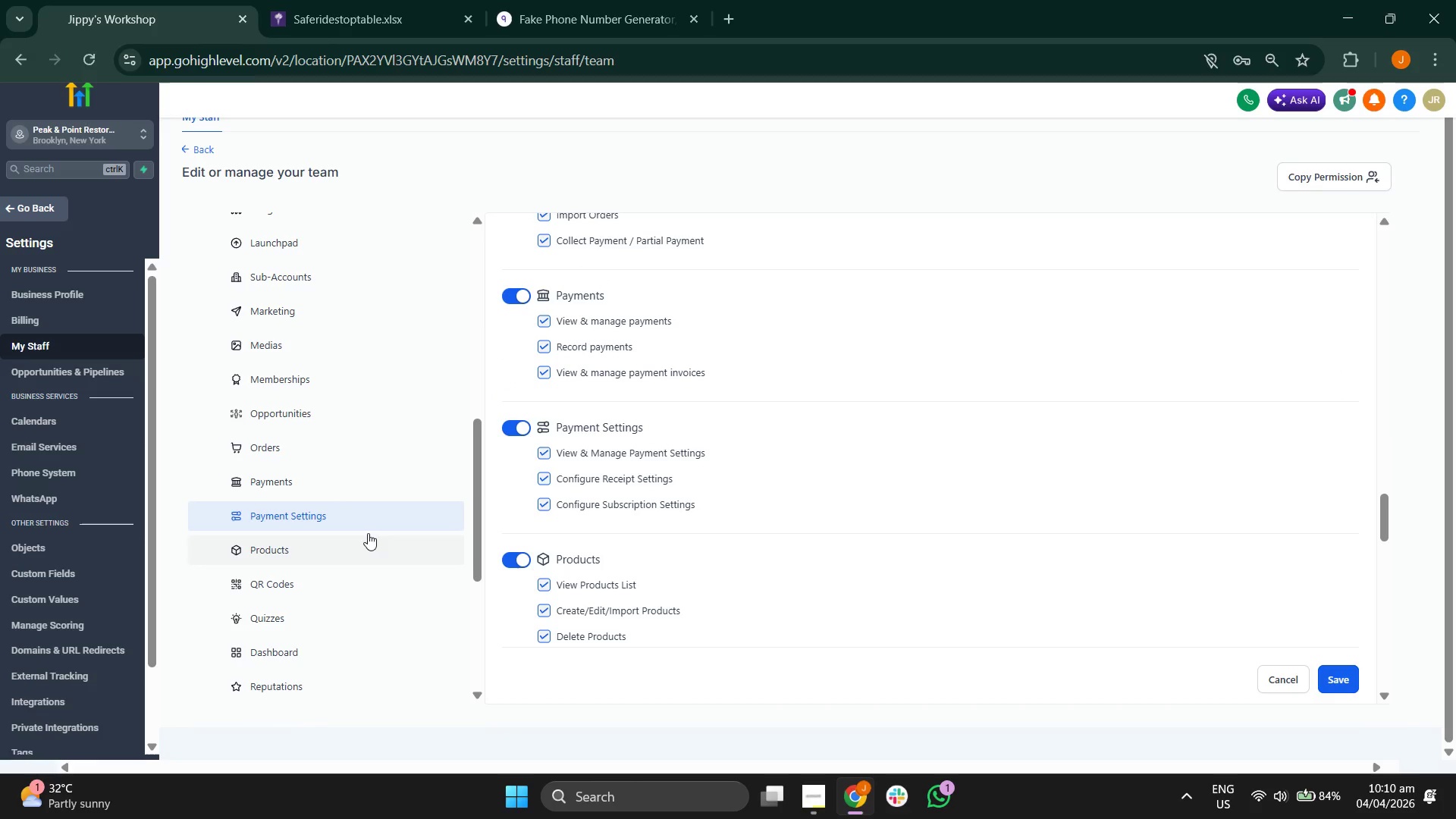 
scroll: coordinate [381, 517], scroll_direction: down, amount: 3.0
 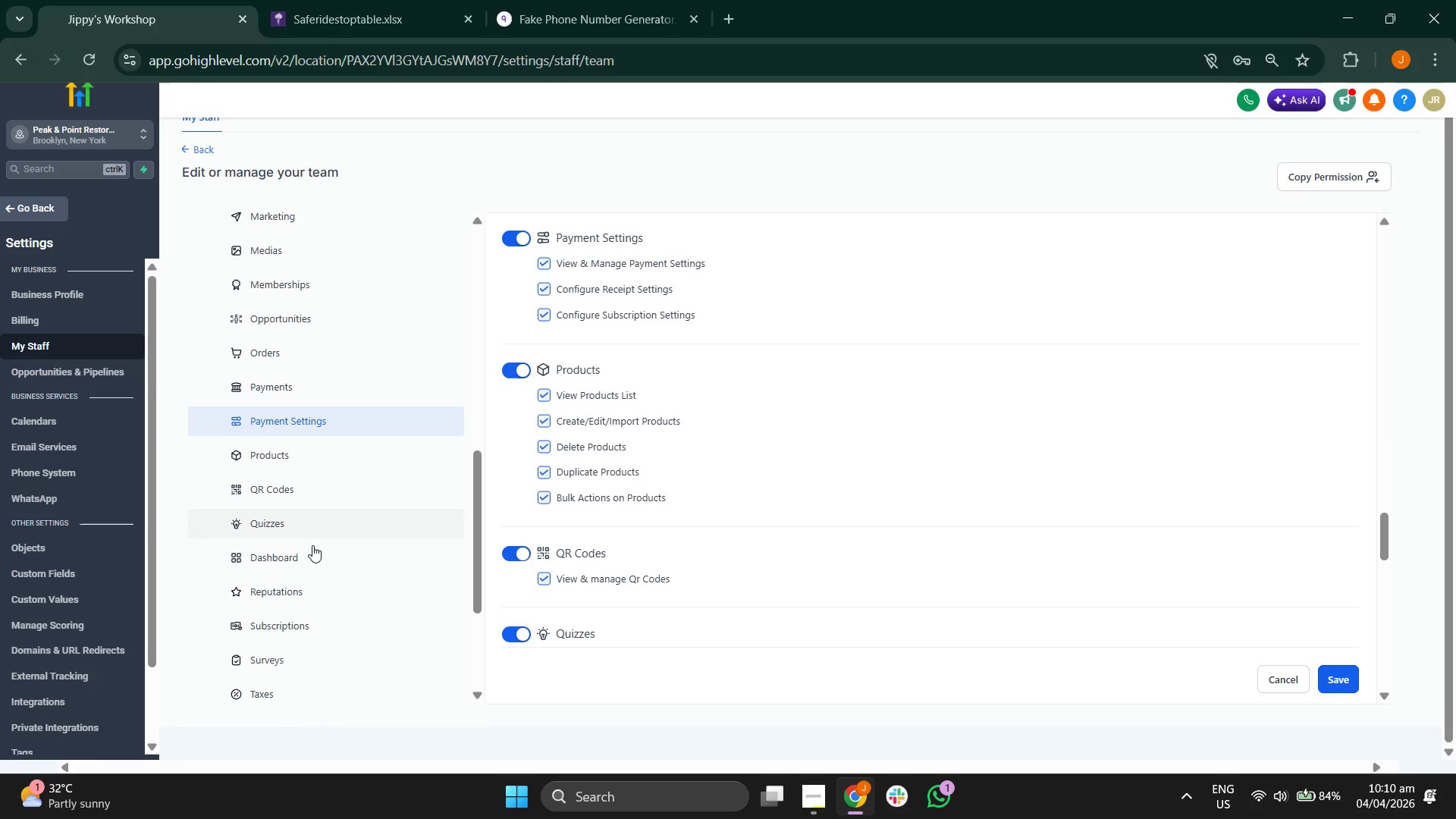 
left_click([312, 546])
 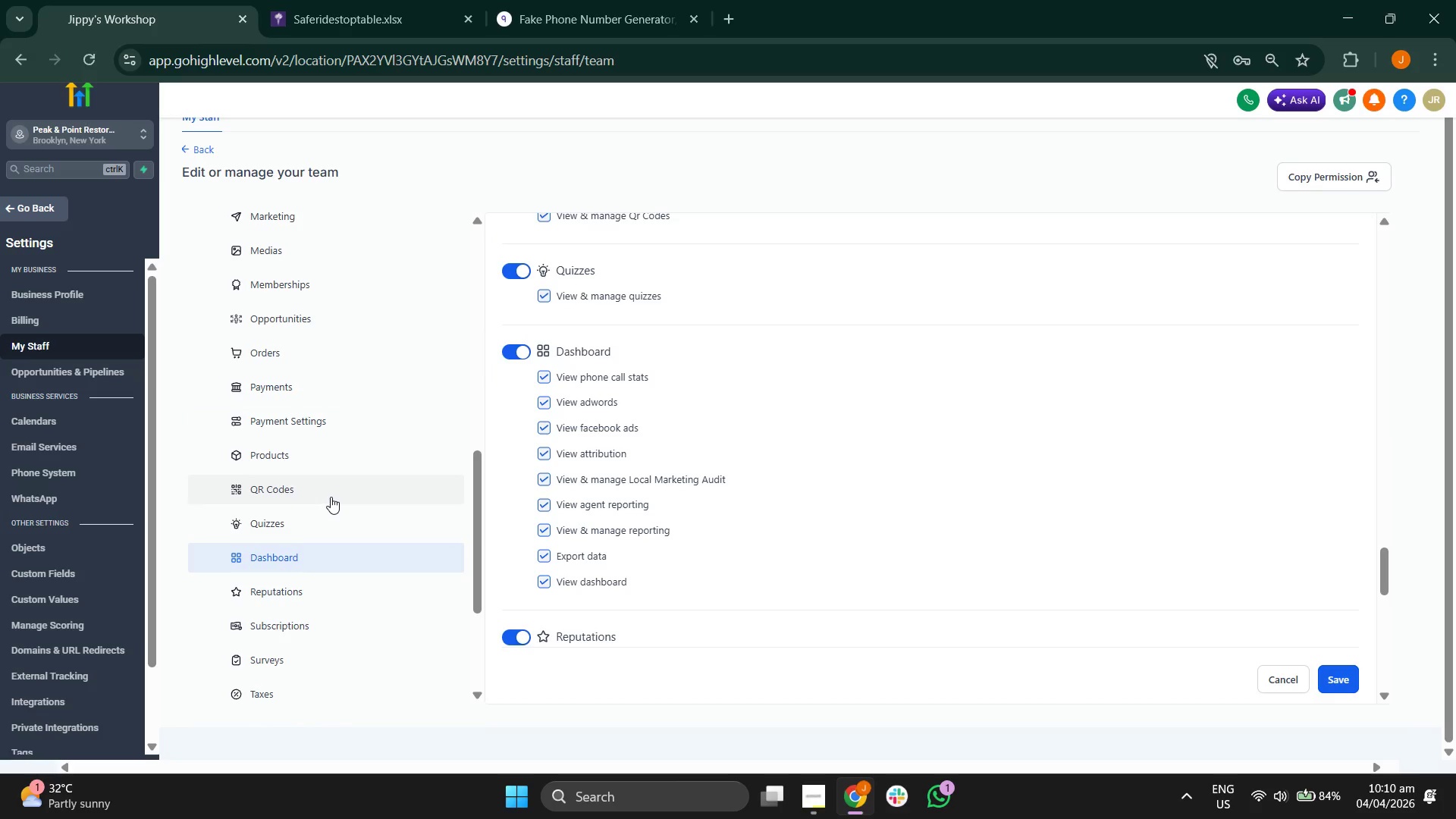 
wait(11.45)
 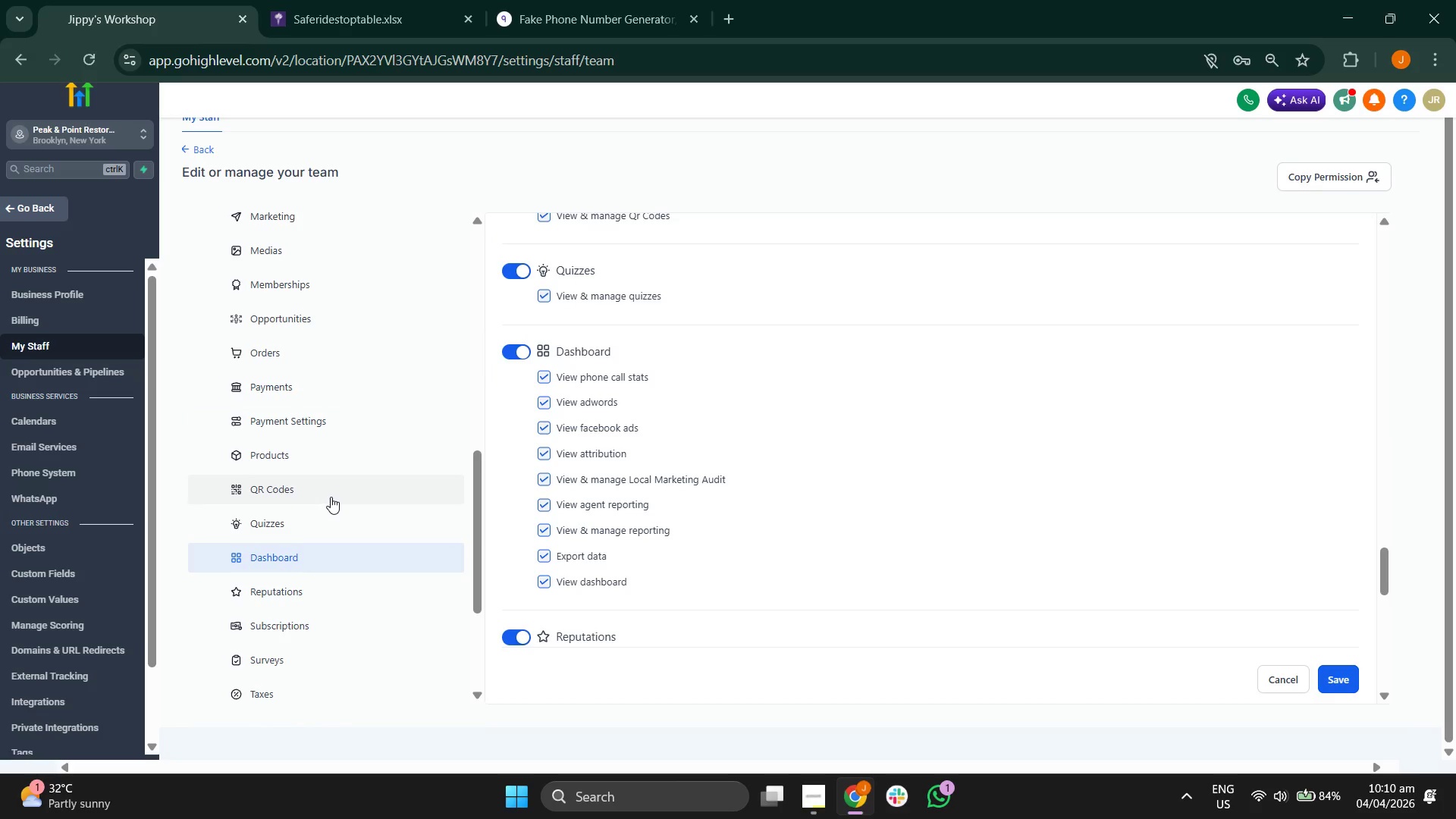 
scroll: coordinate [401, 420], scroll_direction: up, amount: 1.0
 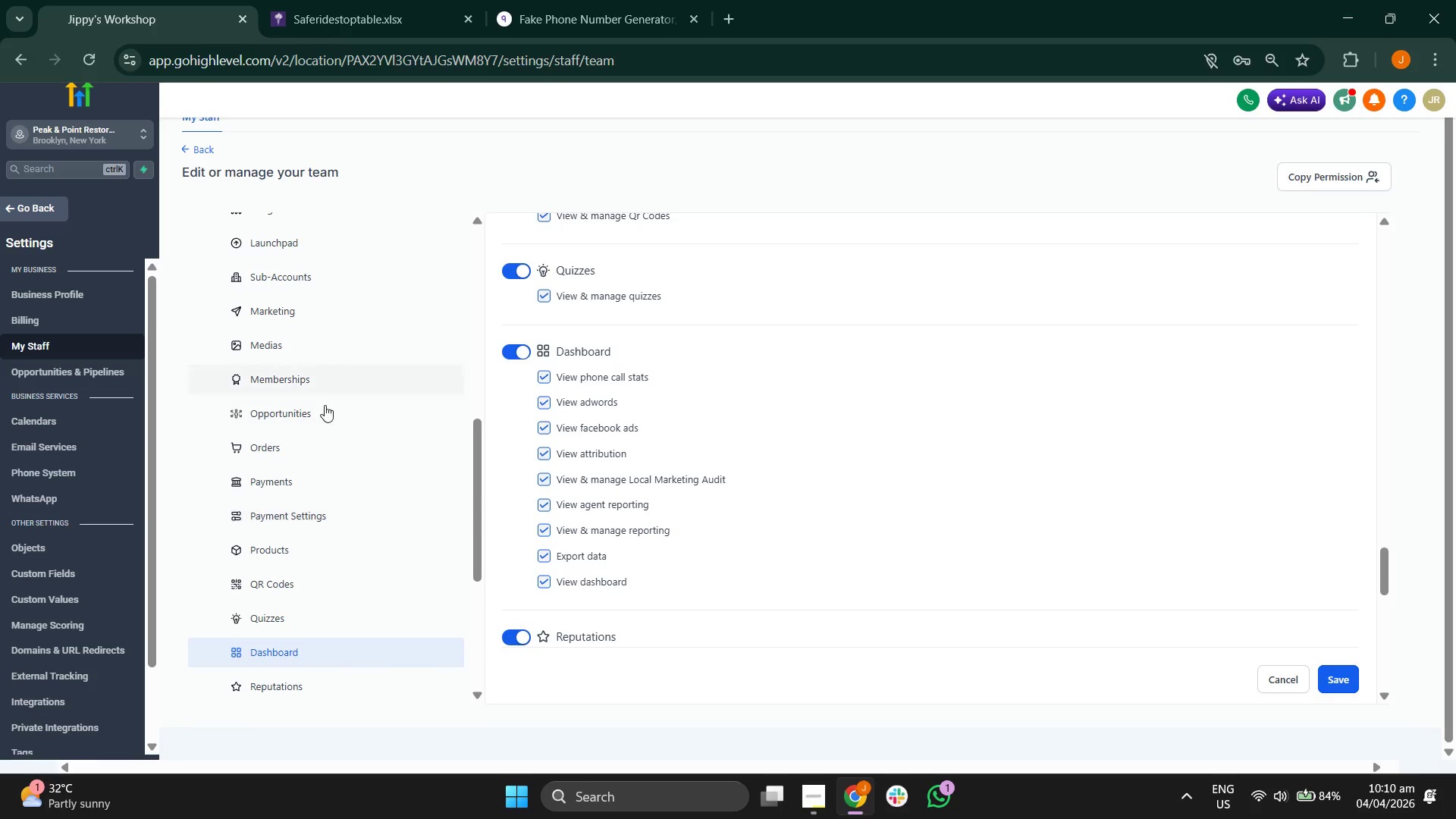 
left_click([322, 407])
 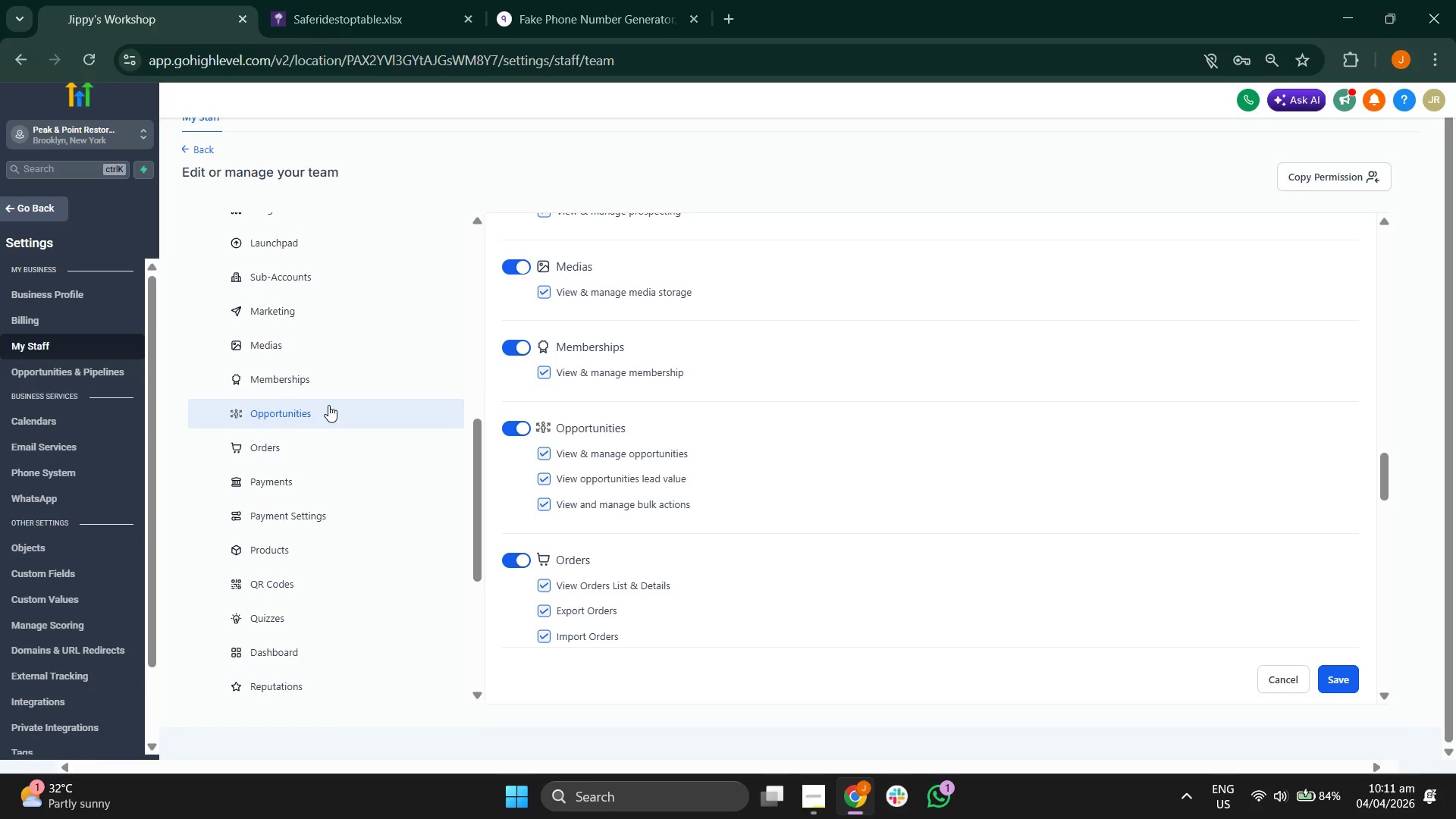 
wait(6.44)
 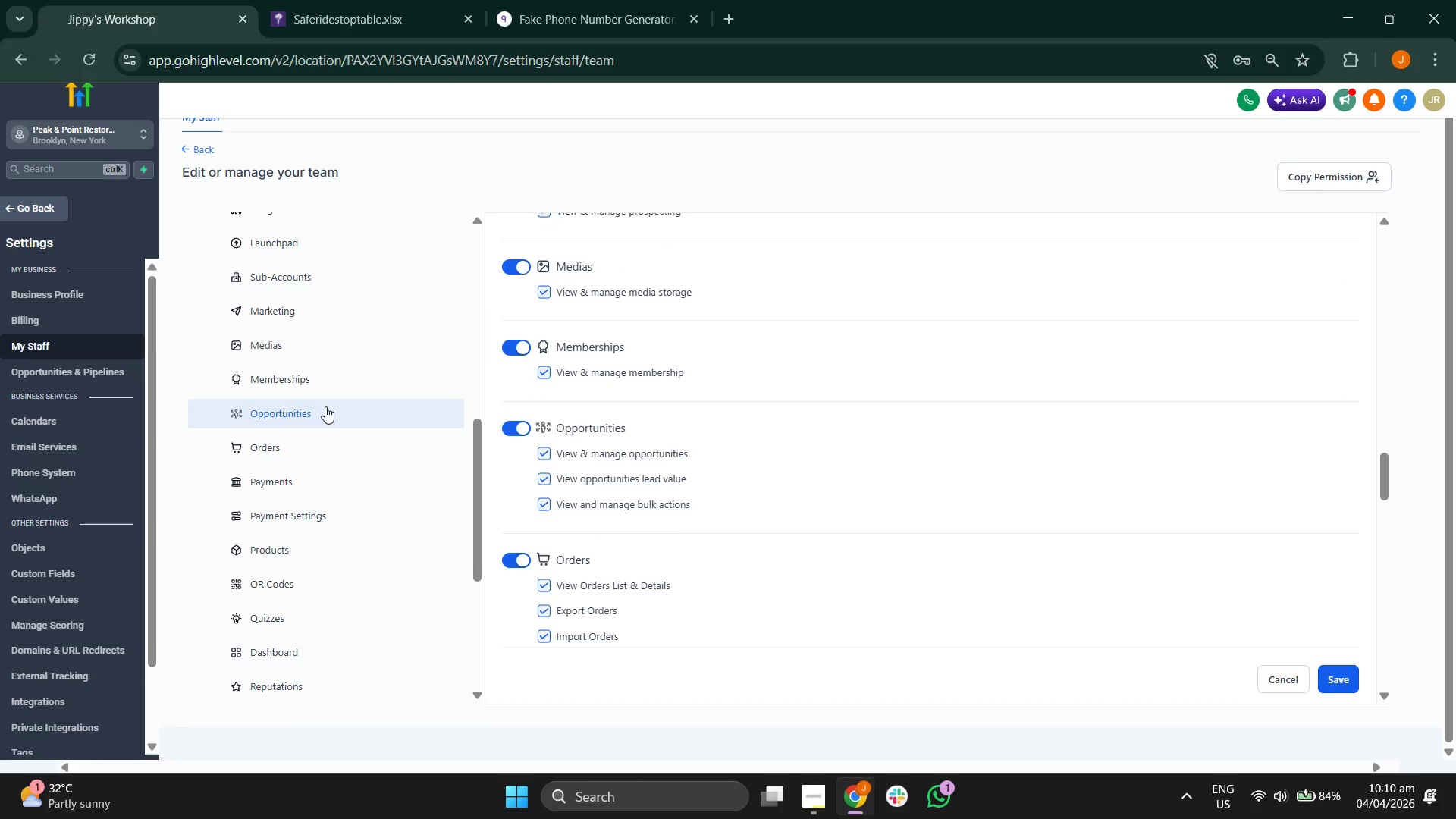 
scroll: coordinate [331, 404], scroll_direction: down, amount: 5.0
 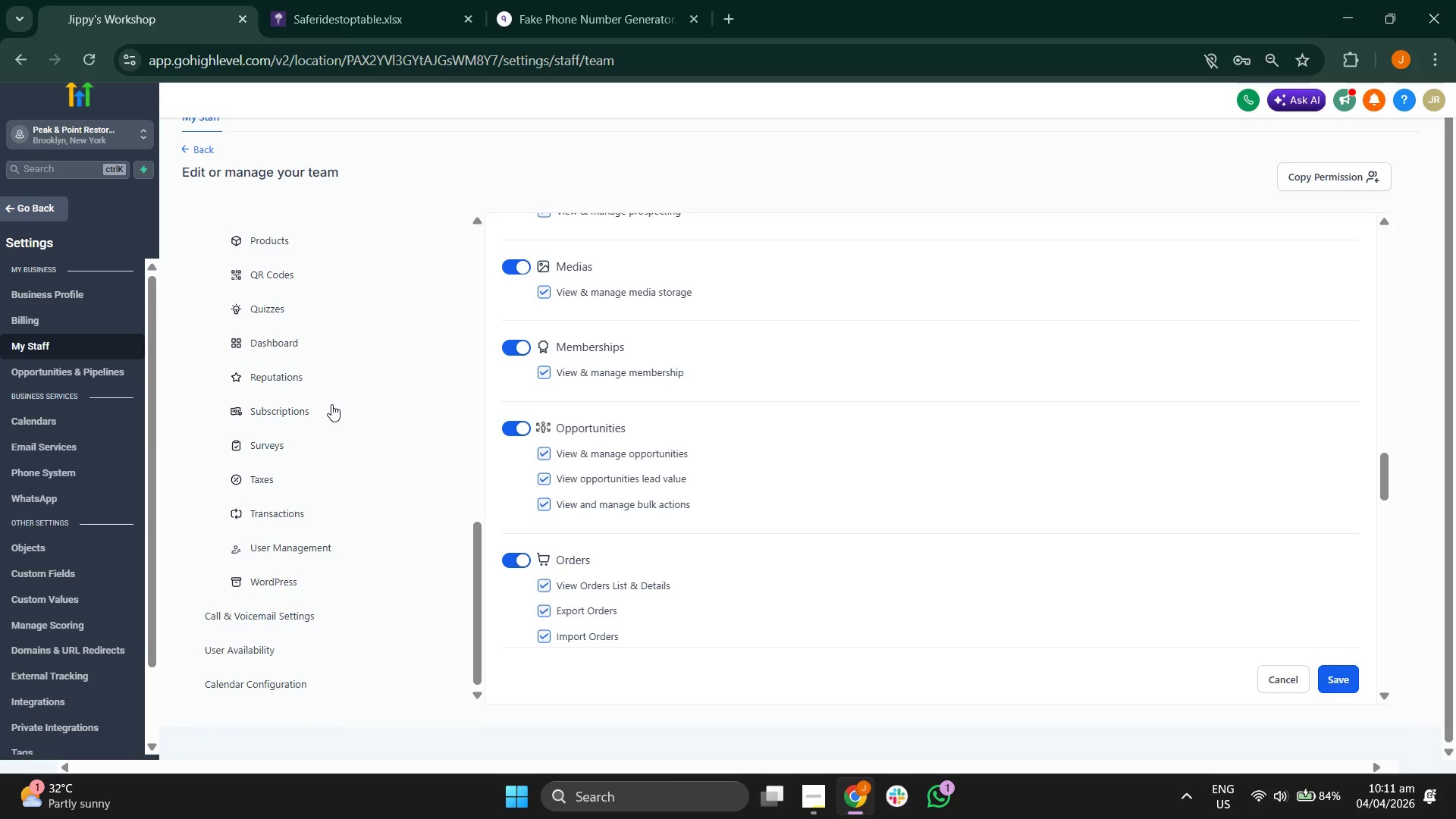 
scroll: coordinate [925, 576], scroll_direction: up, amount: 20.0
 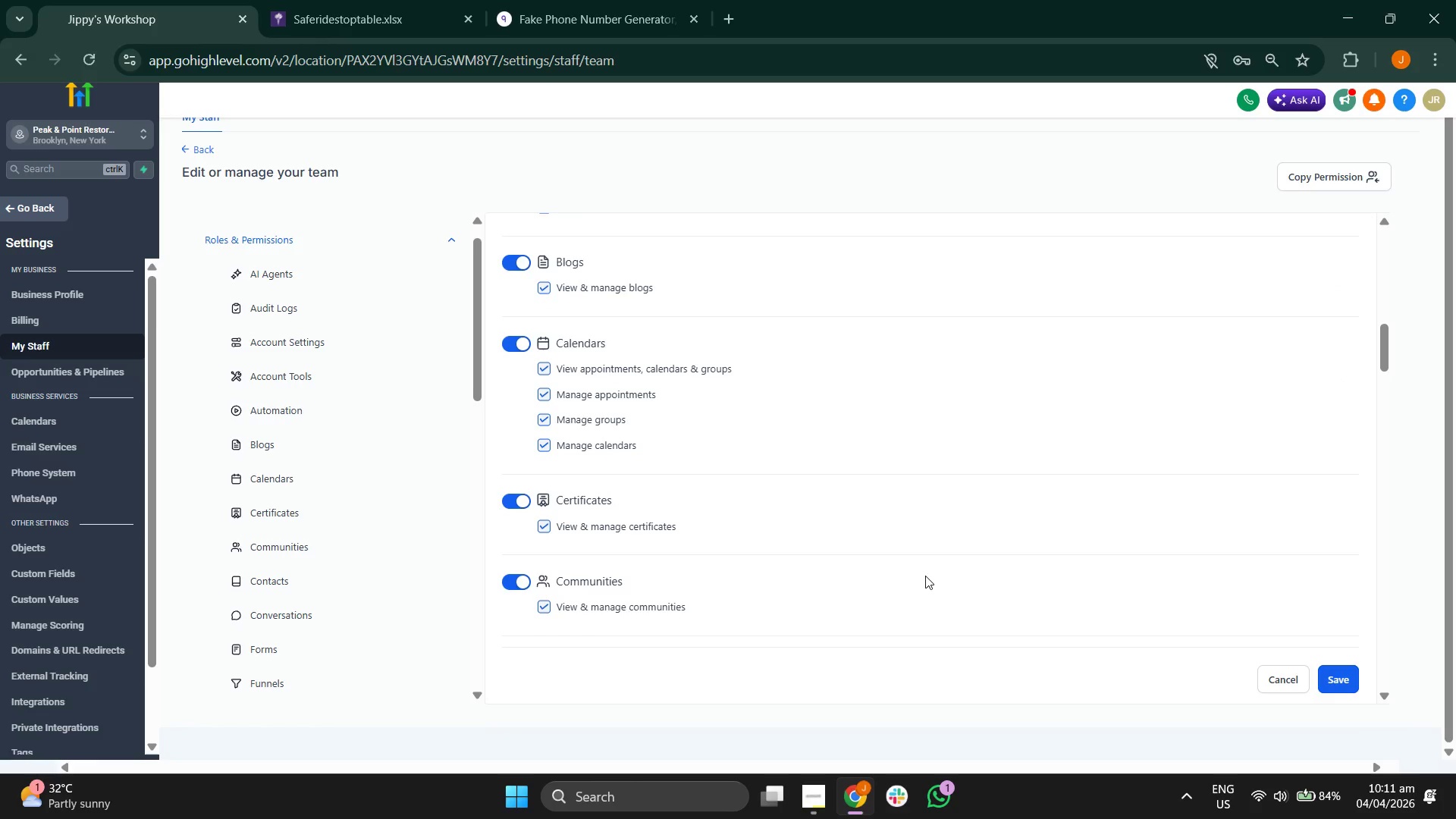 
wait(5.9)
 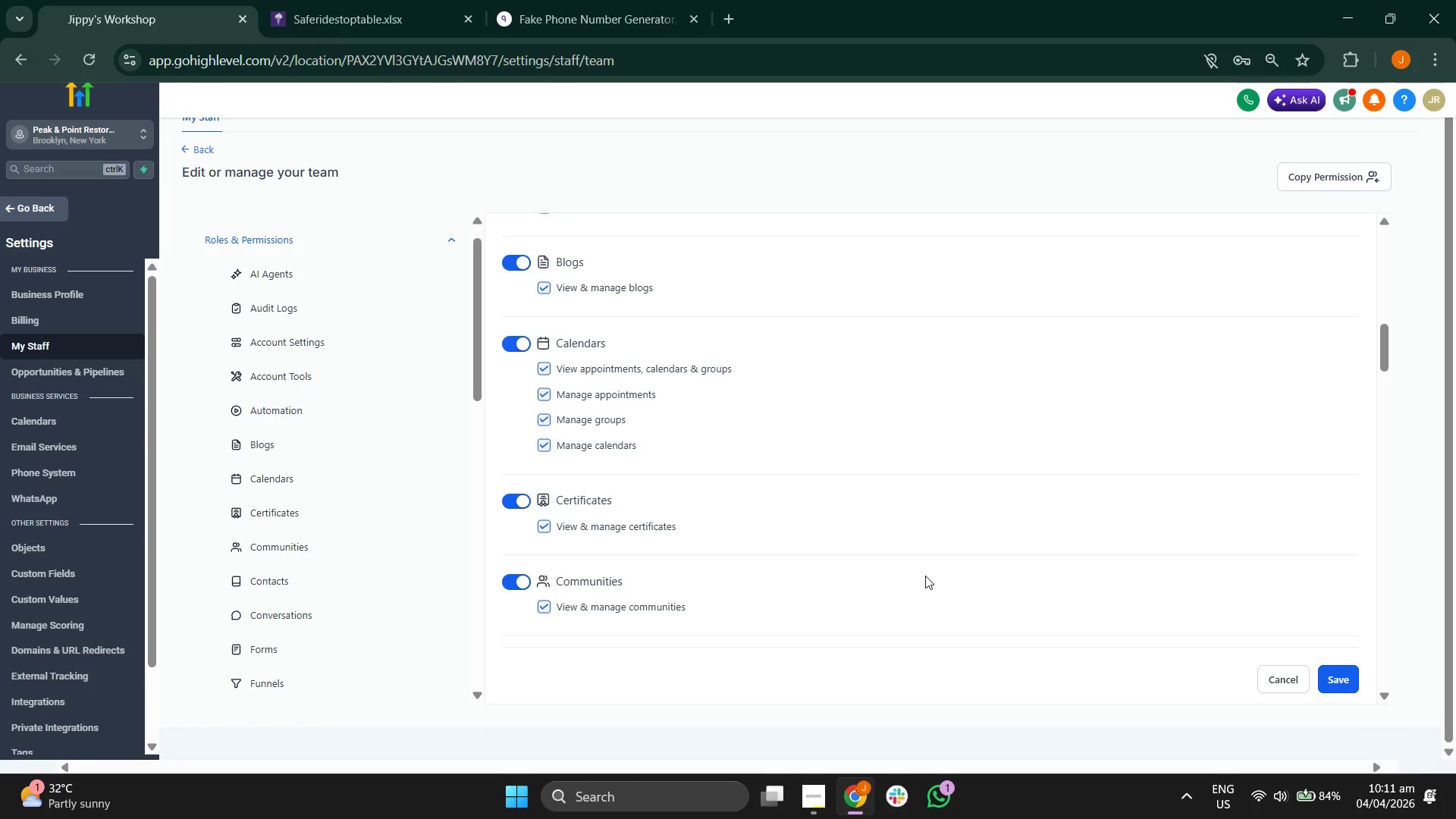 
scroll: coordinate [925, 576], scroll_direction: up, amount: 2.0
 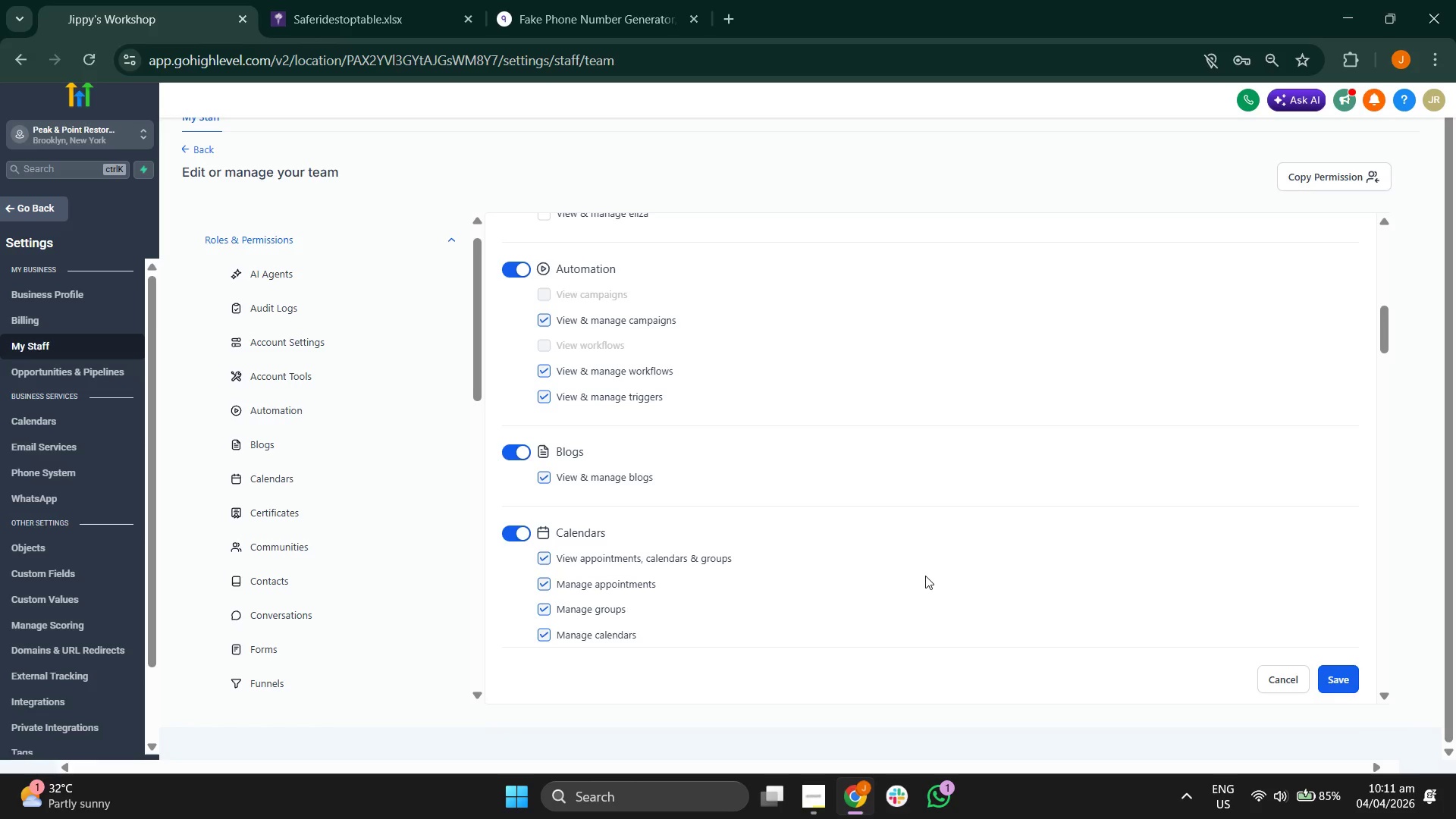 
wait(5.06)
 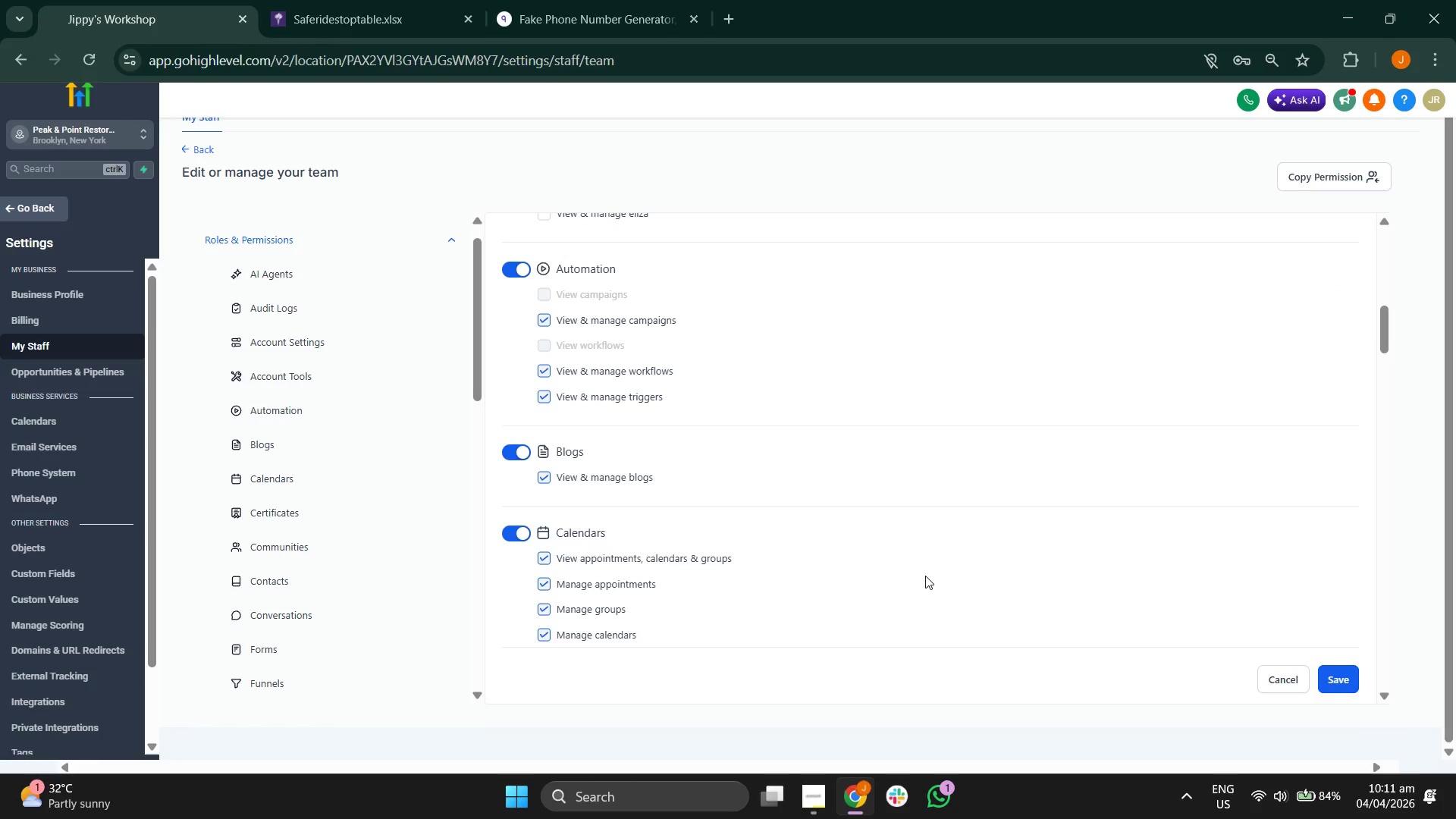 
scroll: coordinate [925, 576], scroll_direction: up, amount: 2.0
 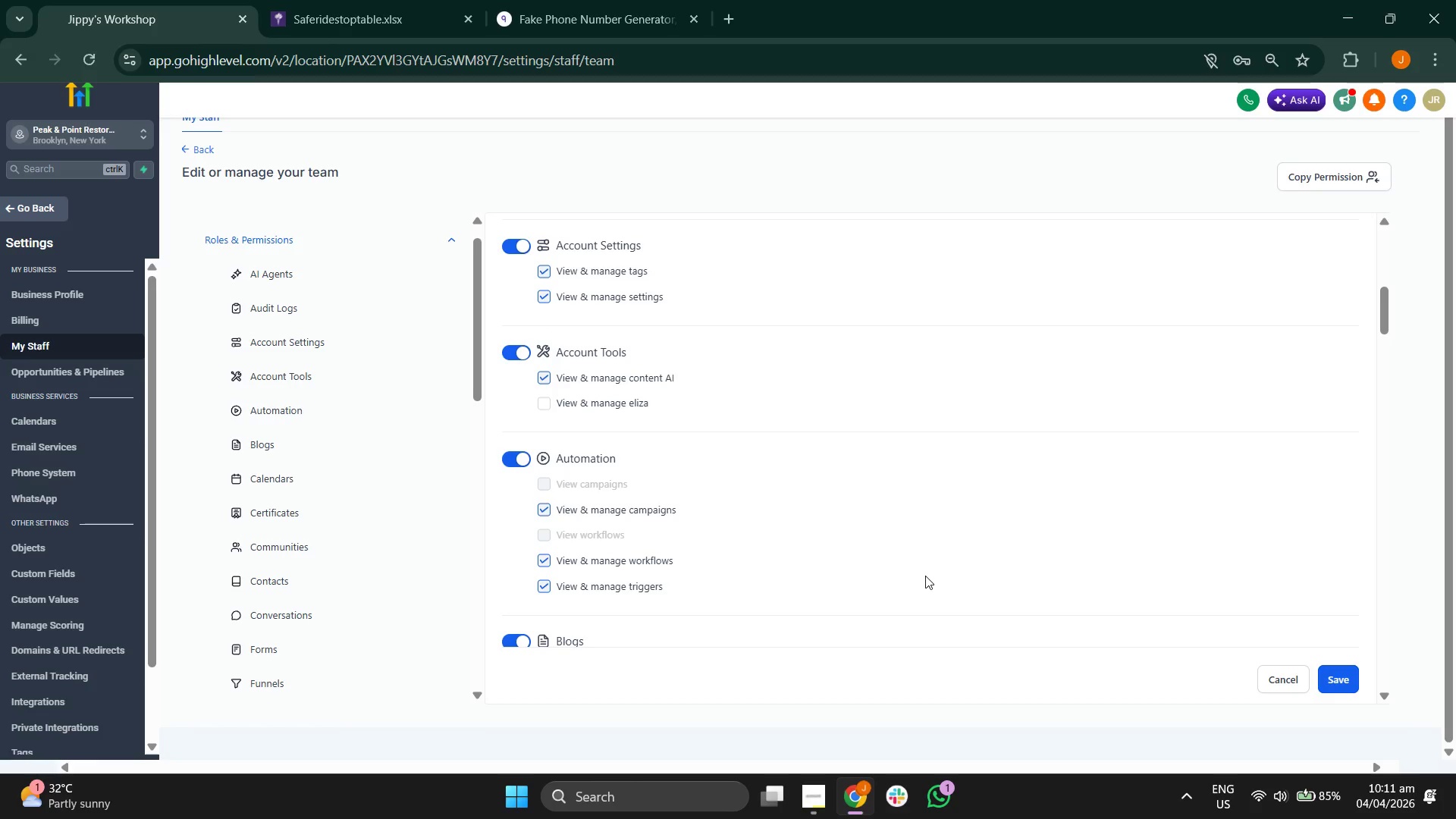 
wait(6.03)
 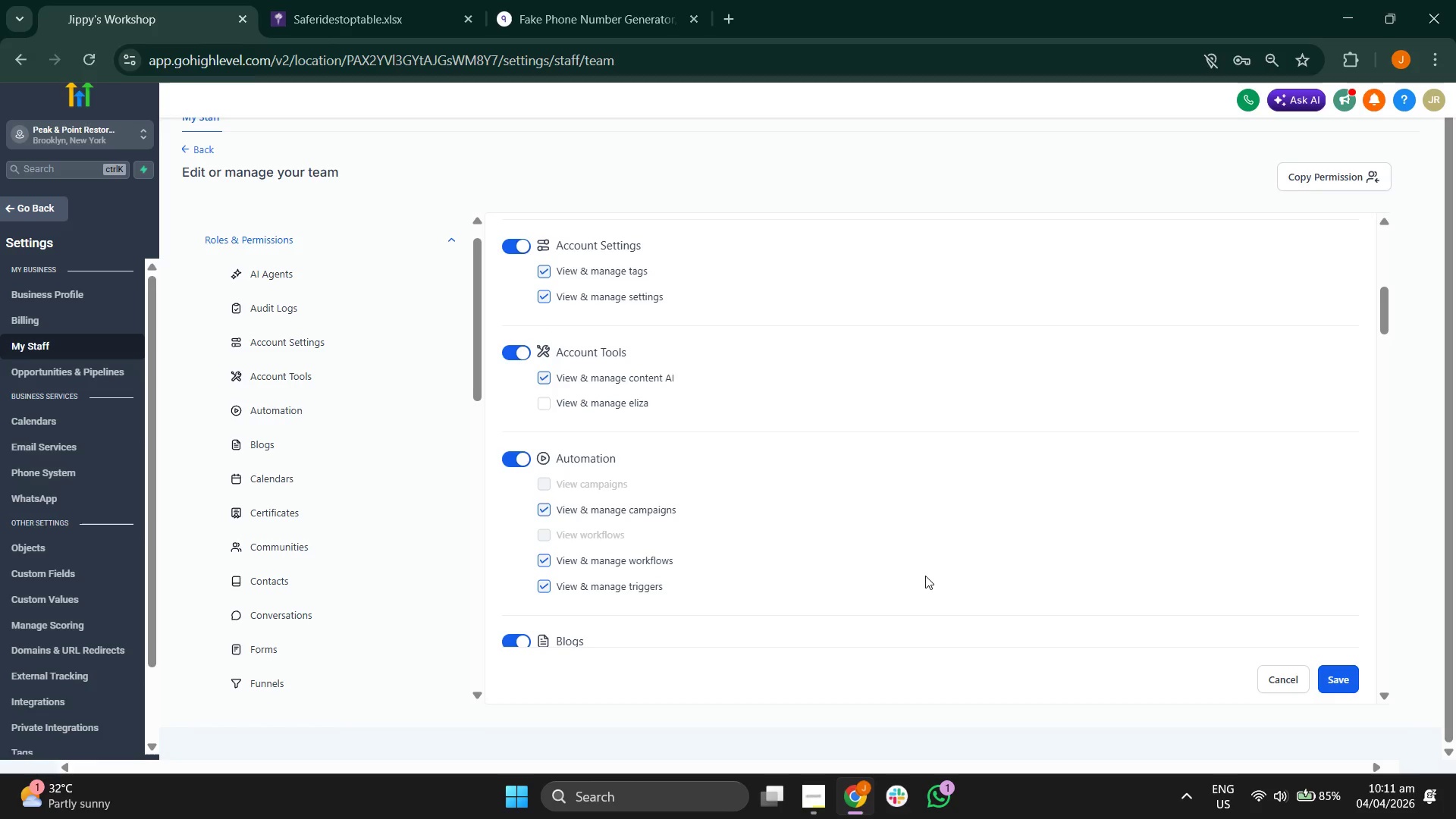 
scroll: coordinate [925, 576], scroll_direction: up, amount: 2.0
 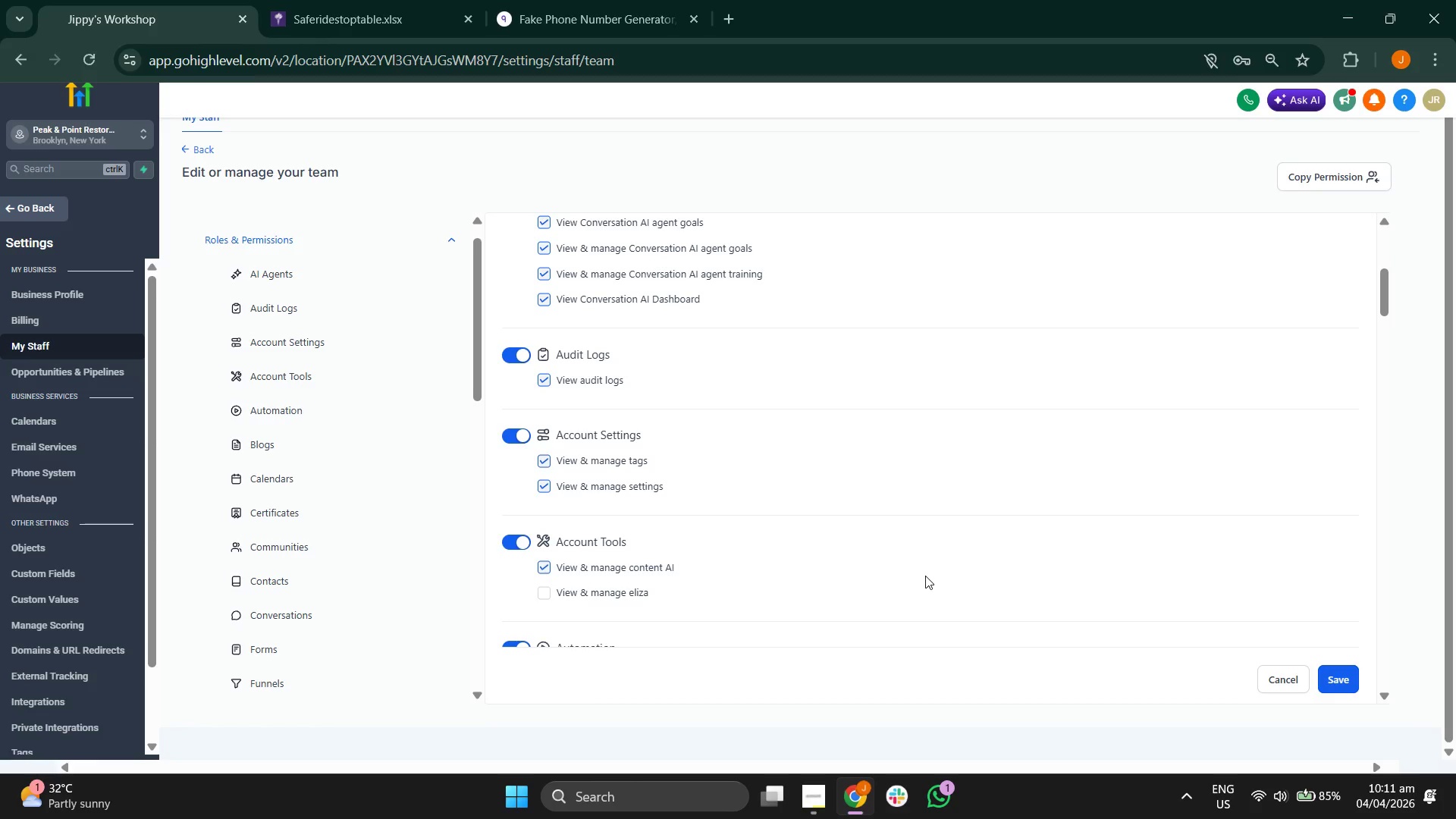 
wait(7.46)
 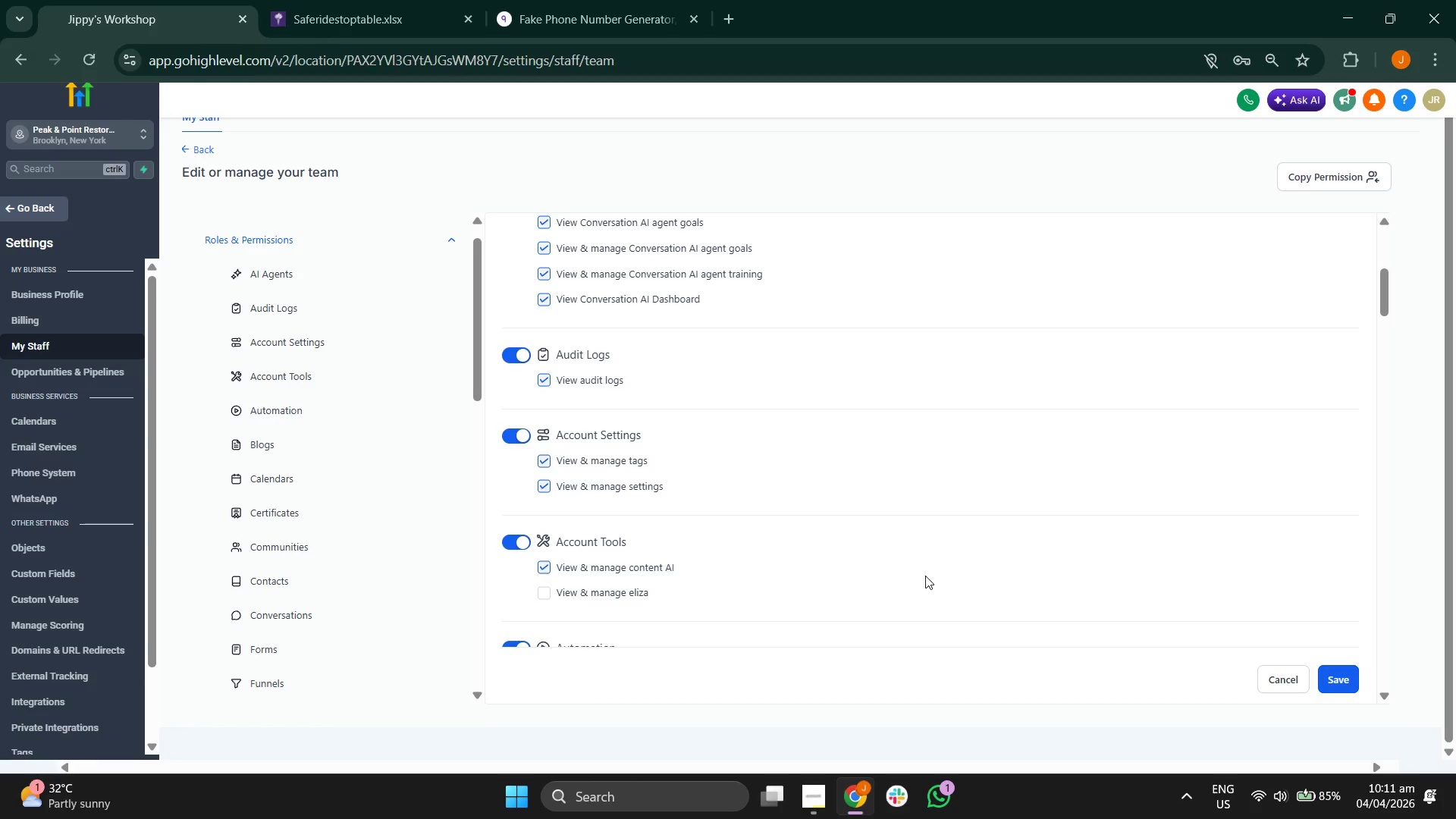 
scroll: coordinate [929, 581], scroll_direction: up, amount: 1.0